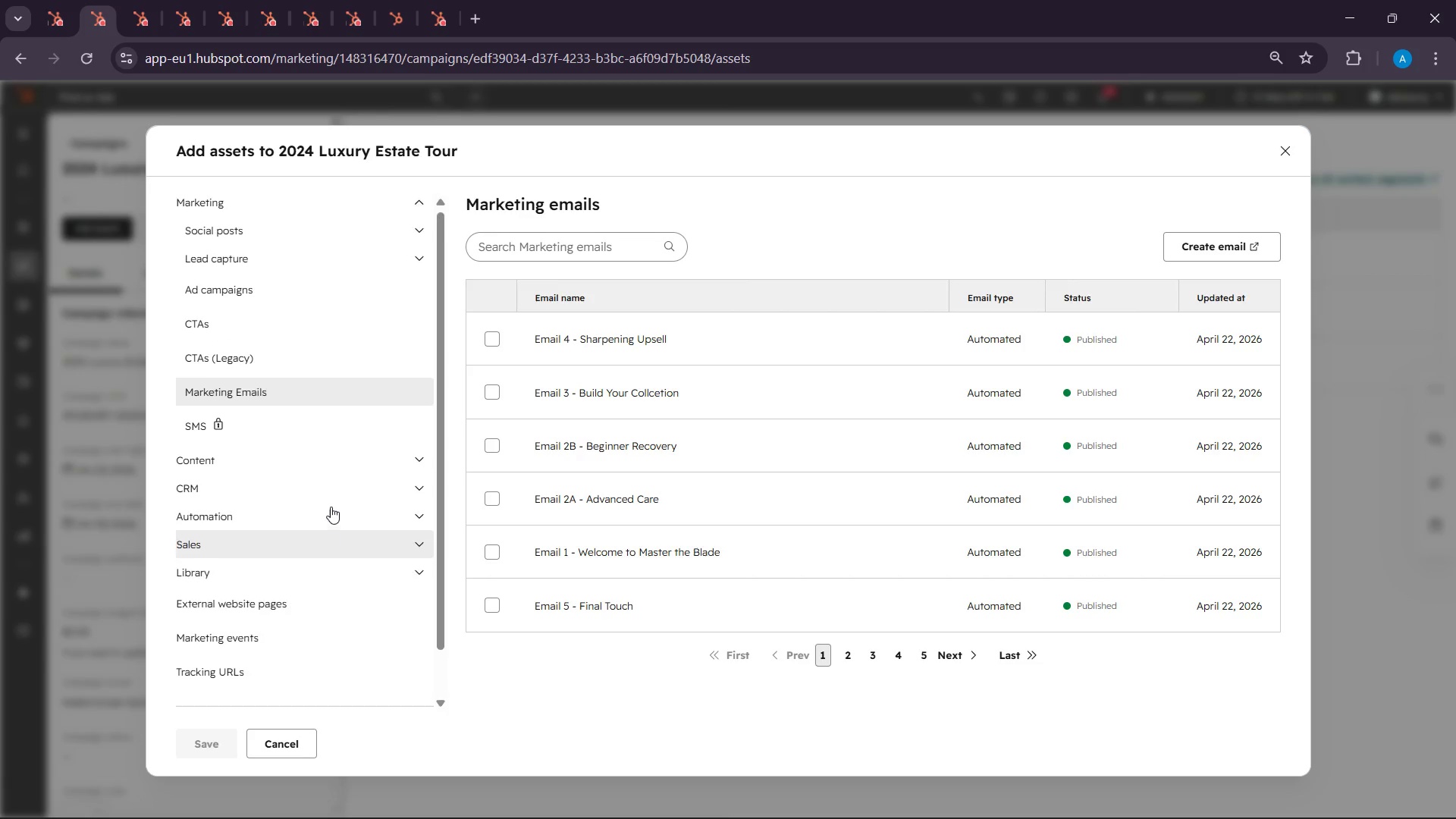 
scroll: coordinate [331, 507], scroll_direction: up, amount: 1.0
 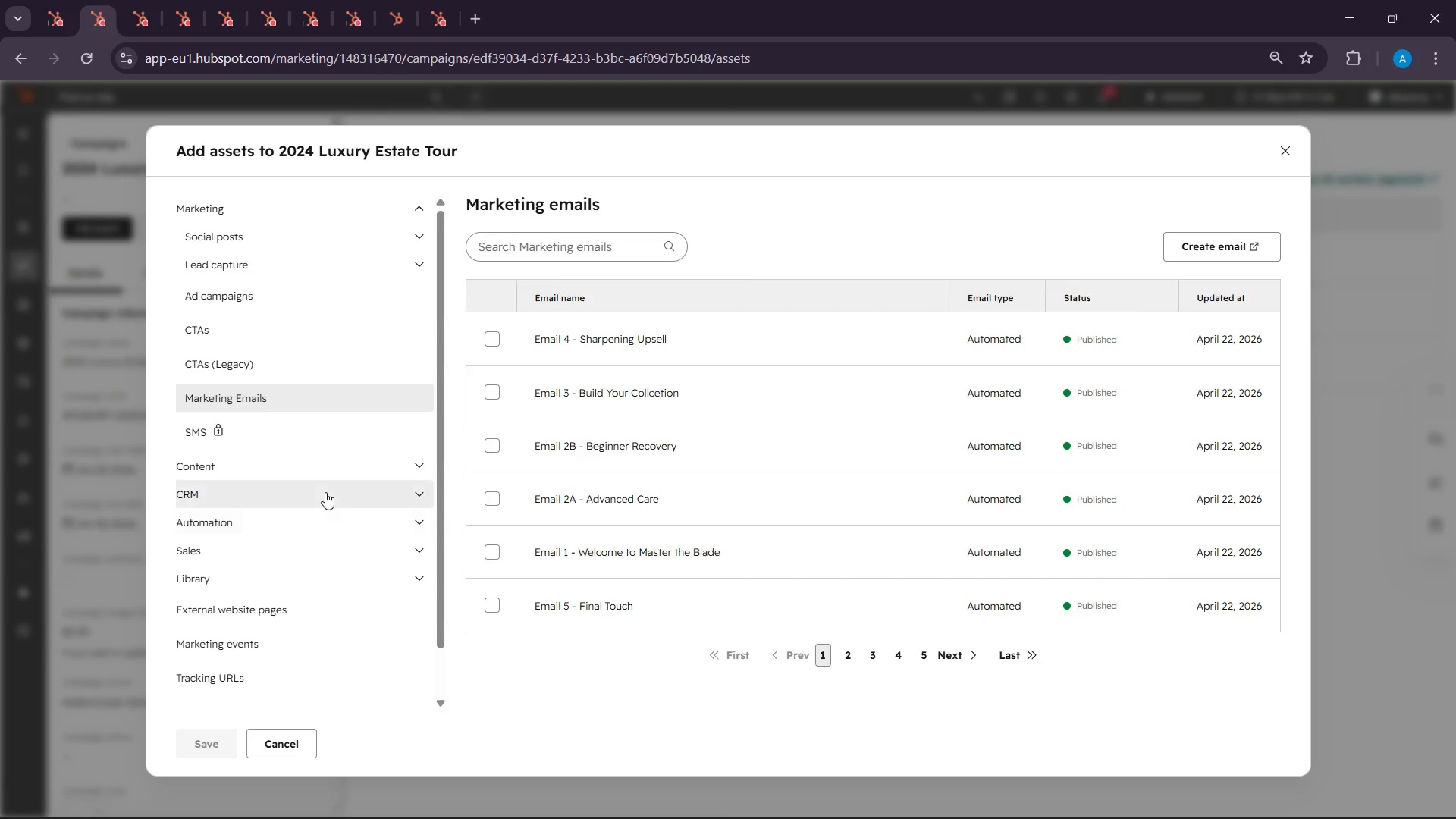 
left_click([325, 492])
 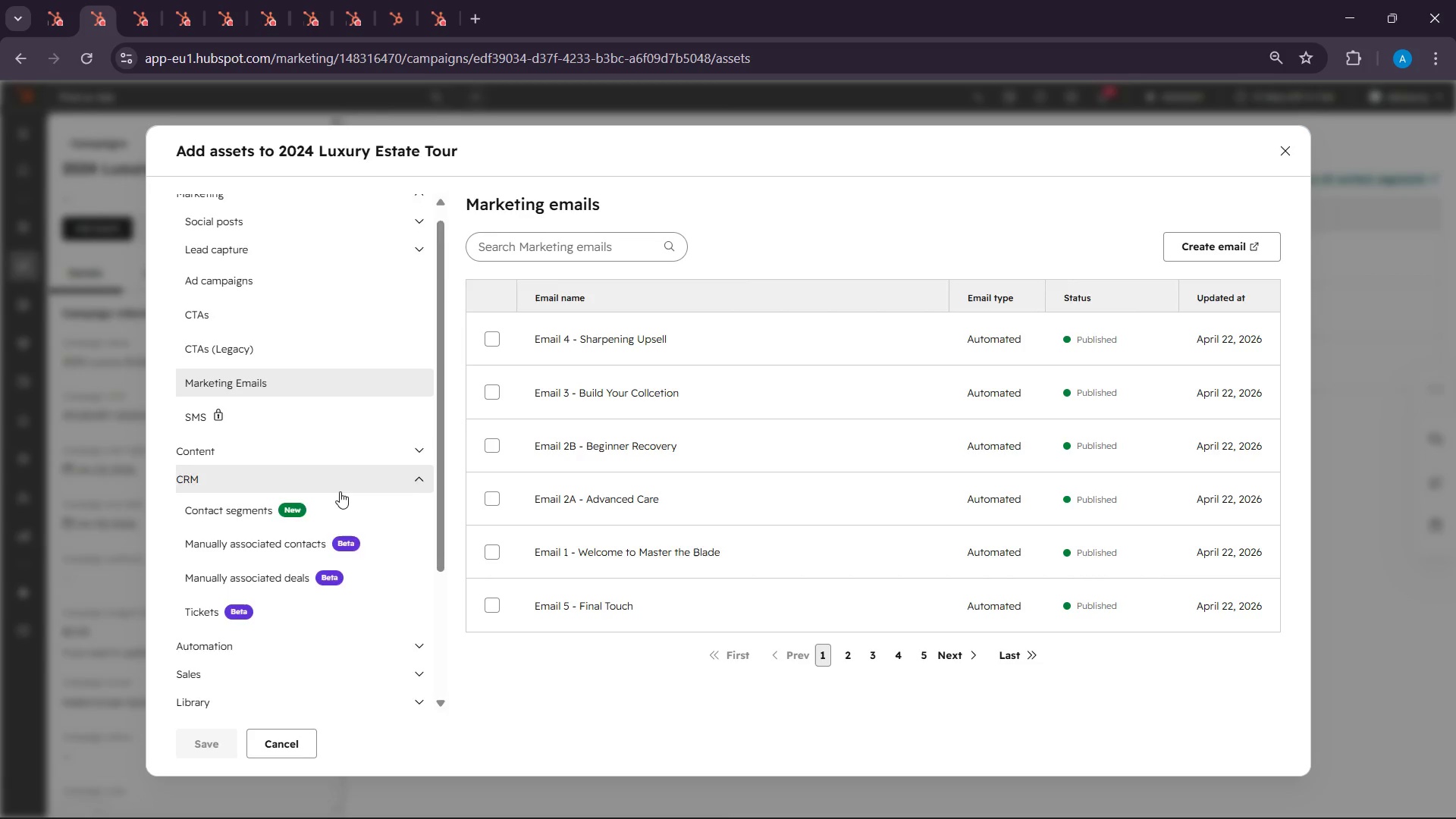 
scroll: coordinate [340, 491], scroll_direction: down, amount: 2.0
 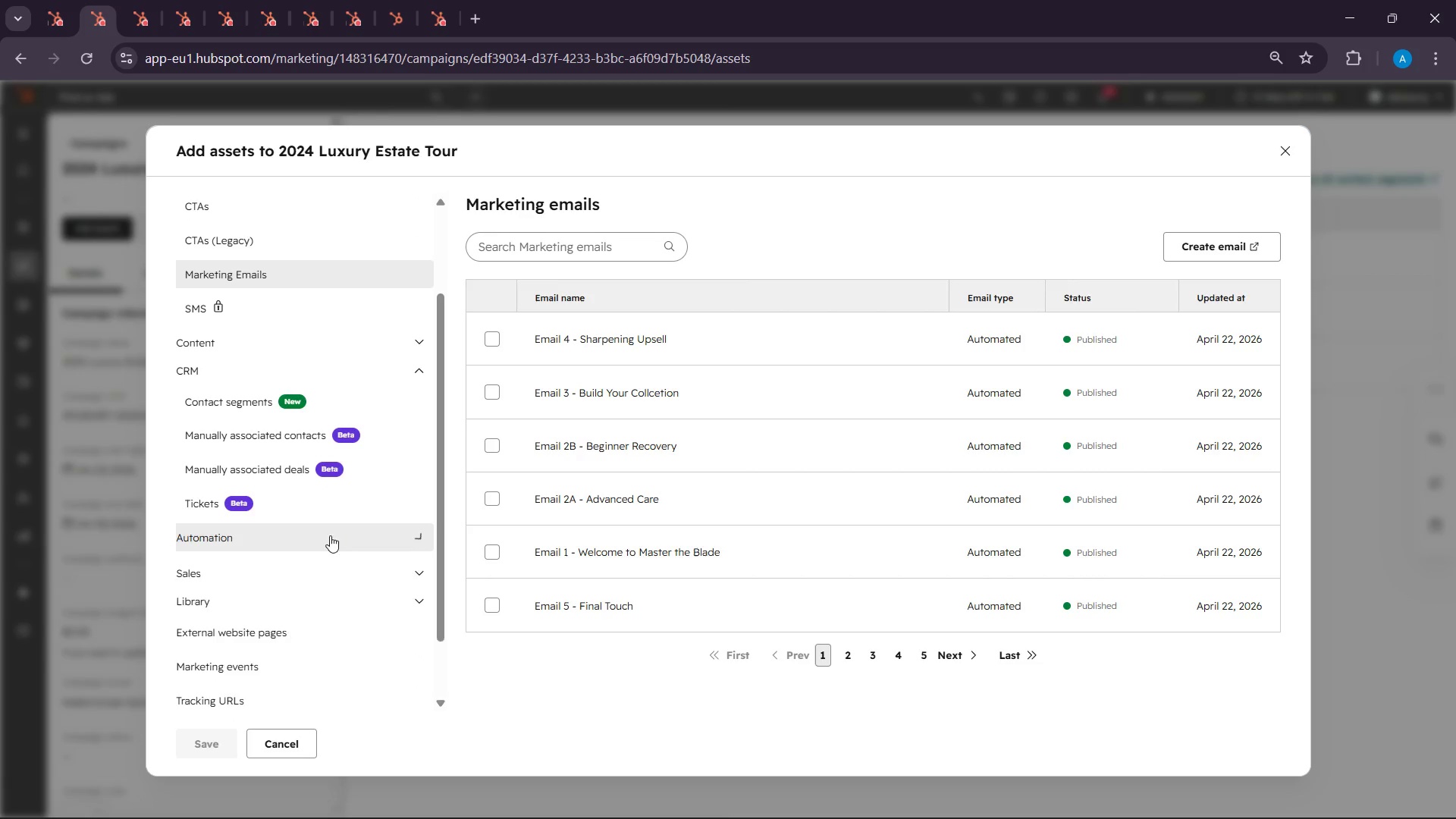 
left_click([331, 537])
 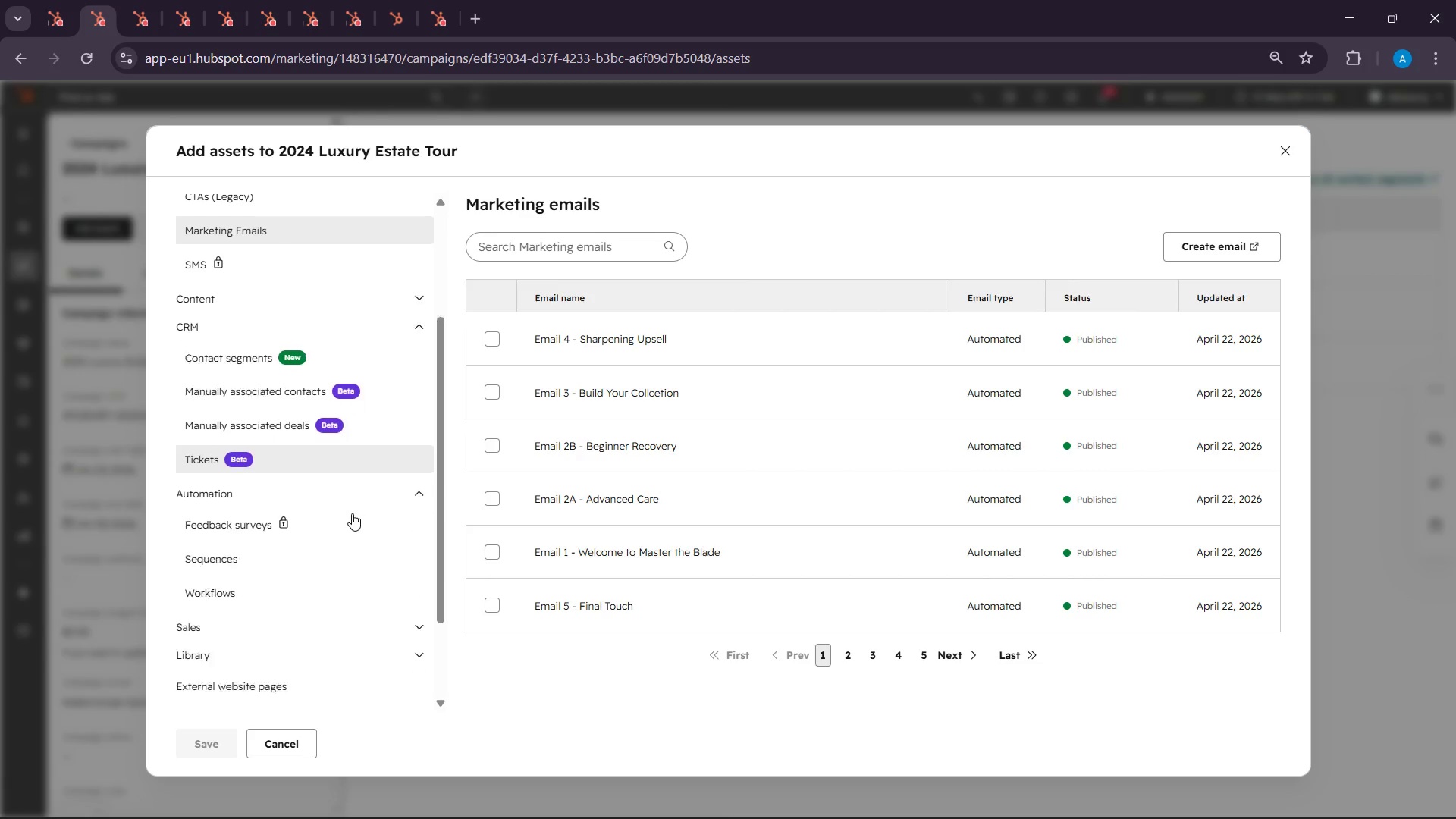 
scroll: coordinate [352, 513], scroll_direction: down, amount: 4.0
 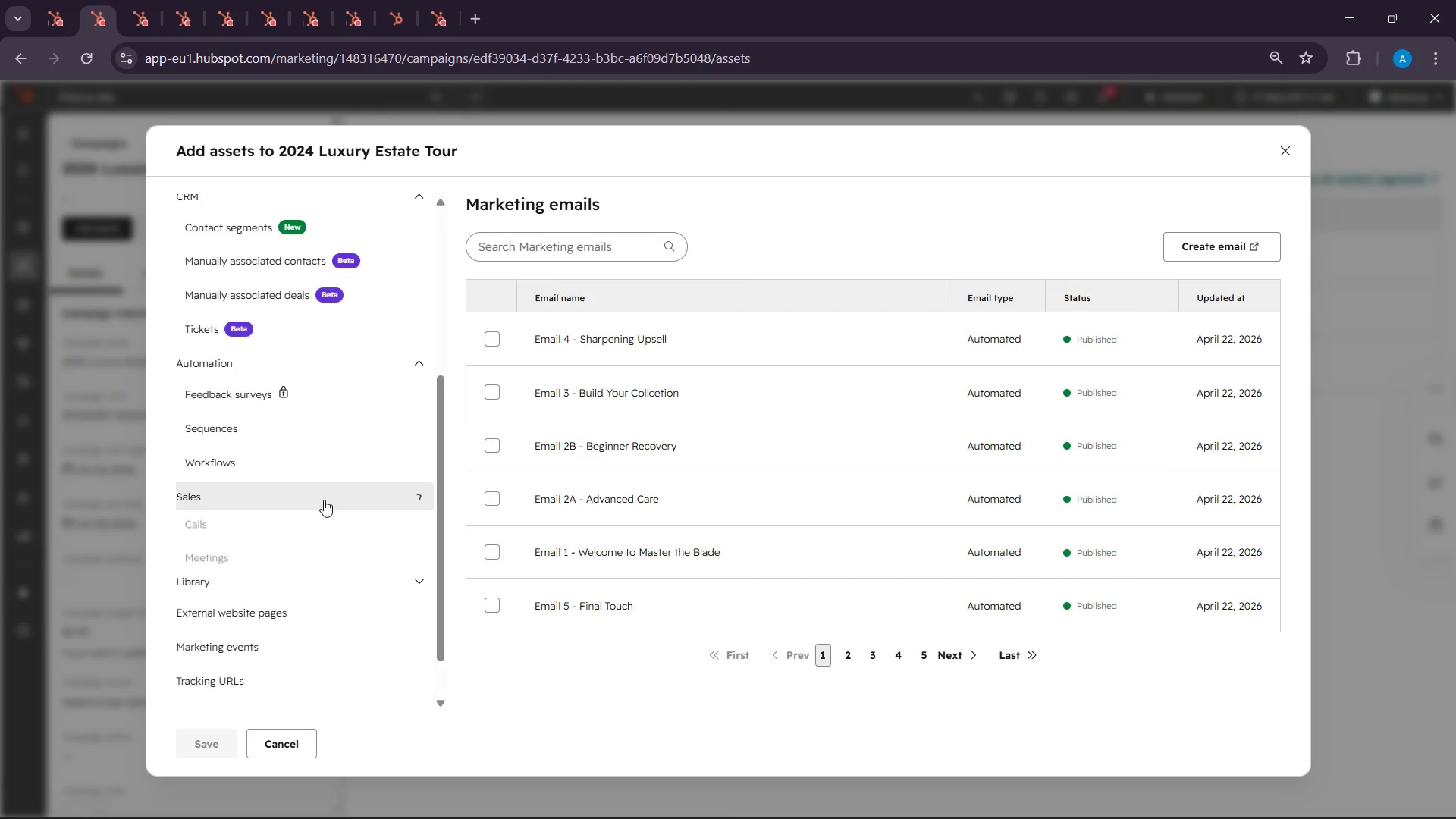 
left_click([324, 500])
 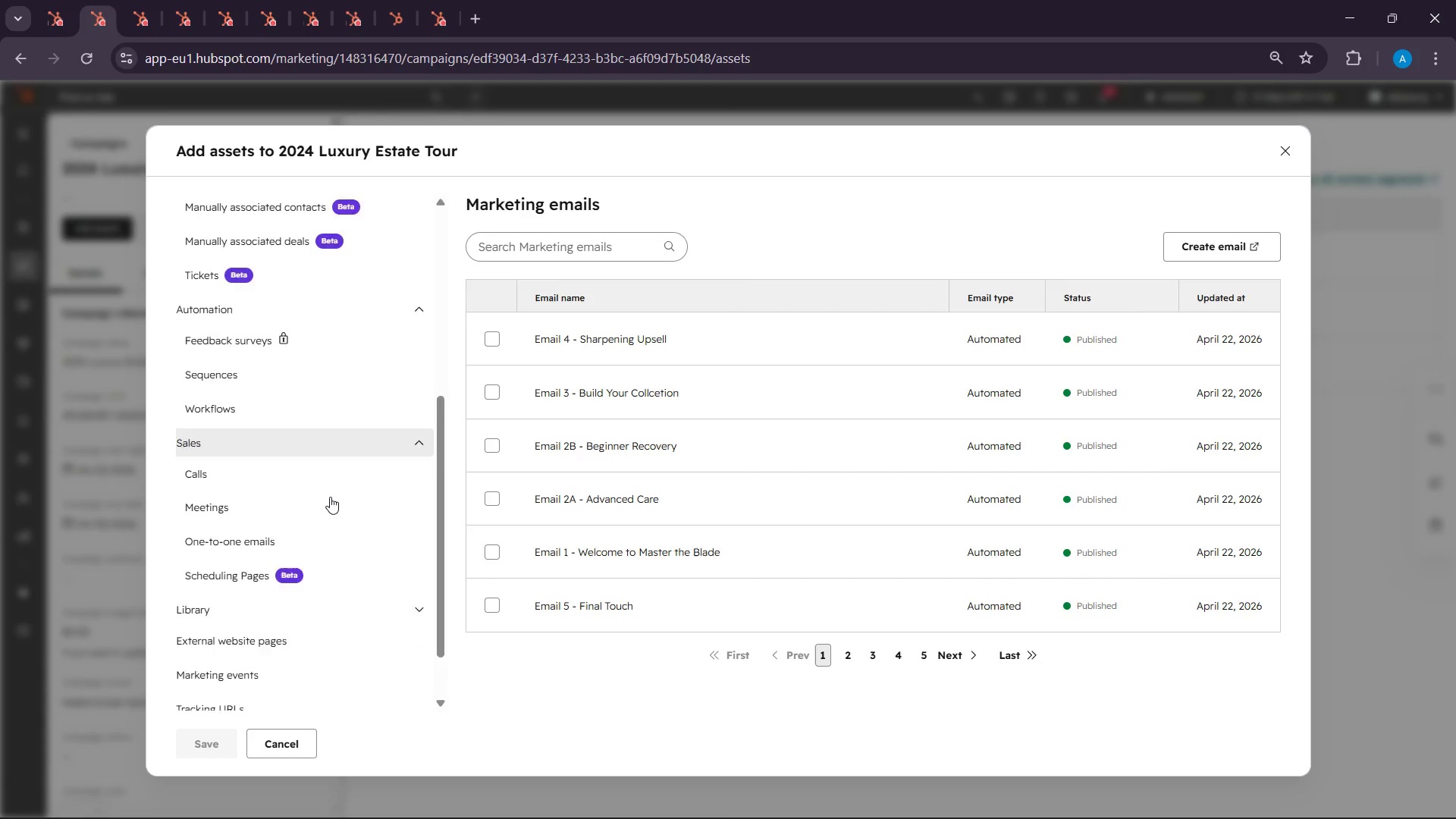 
scroll: coordinate [335, 505], scroll_direction: down, amount: 7.0
 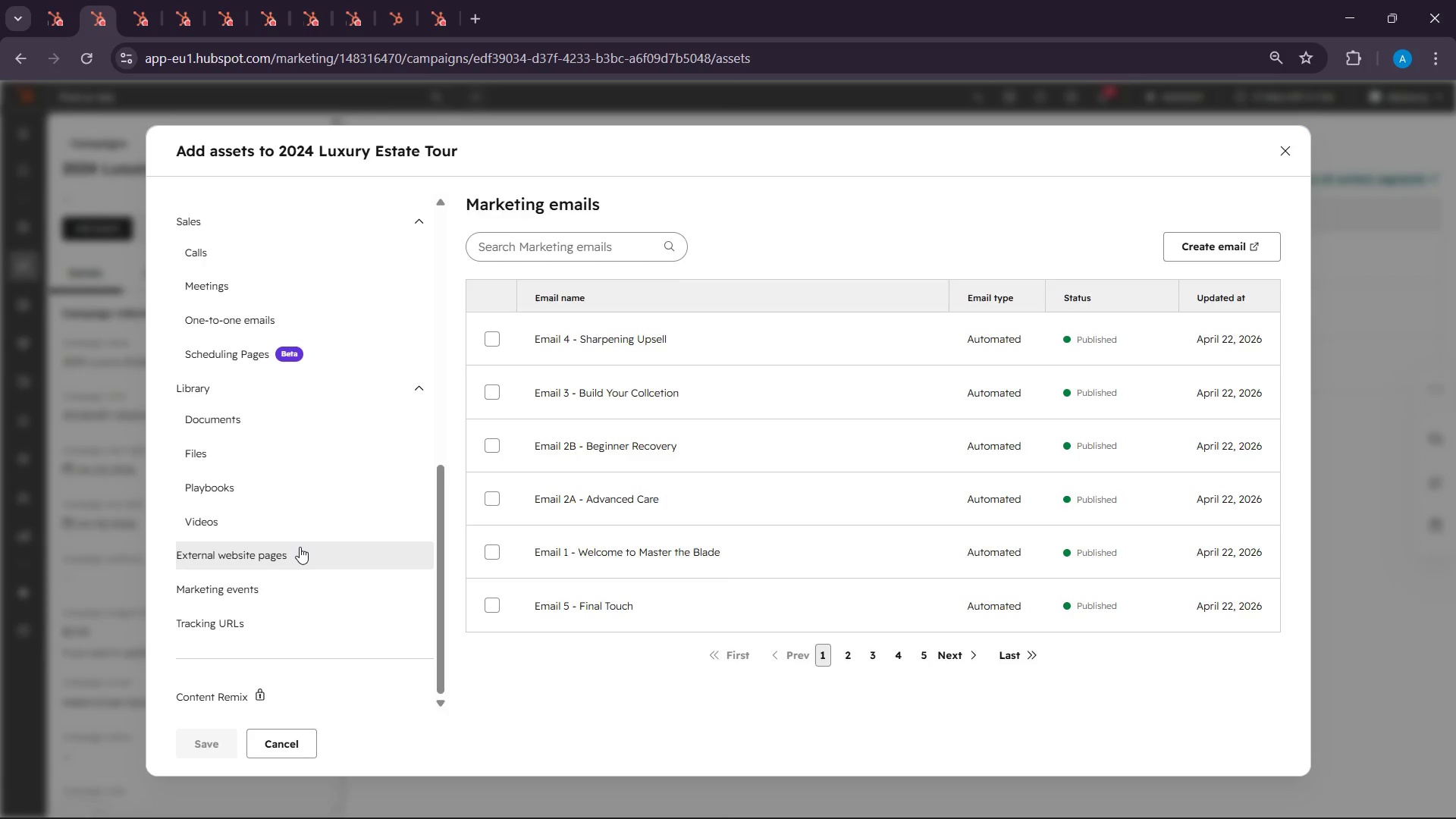 
left_click([300, 547])
 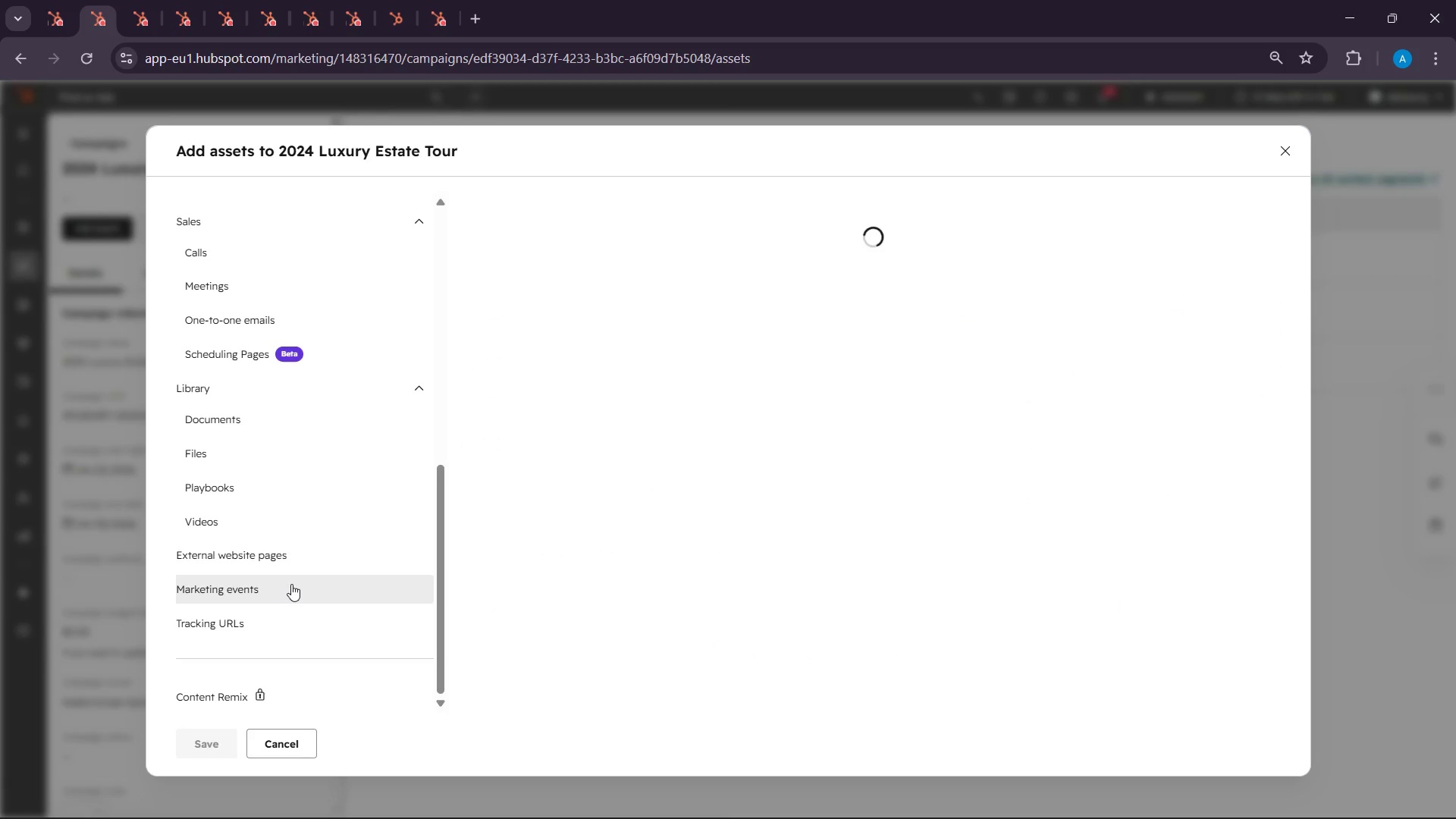 
scroll: coordinate [292, 499], scroll_direction: up, amount: 14.0
 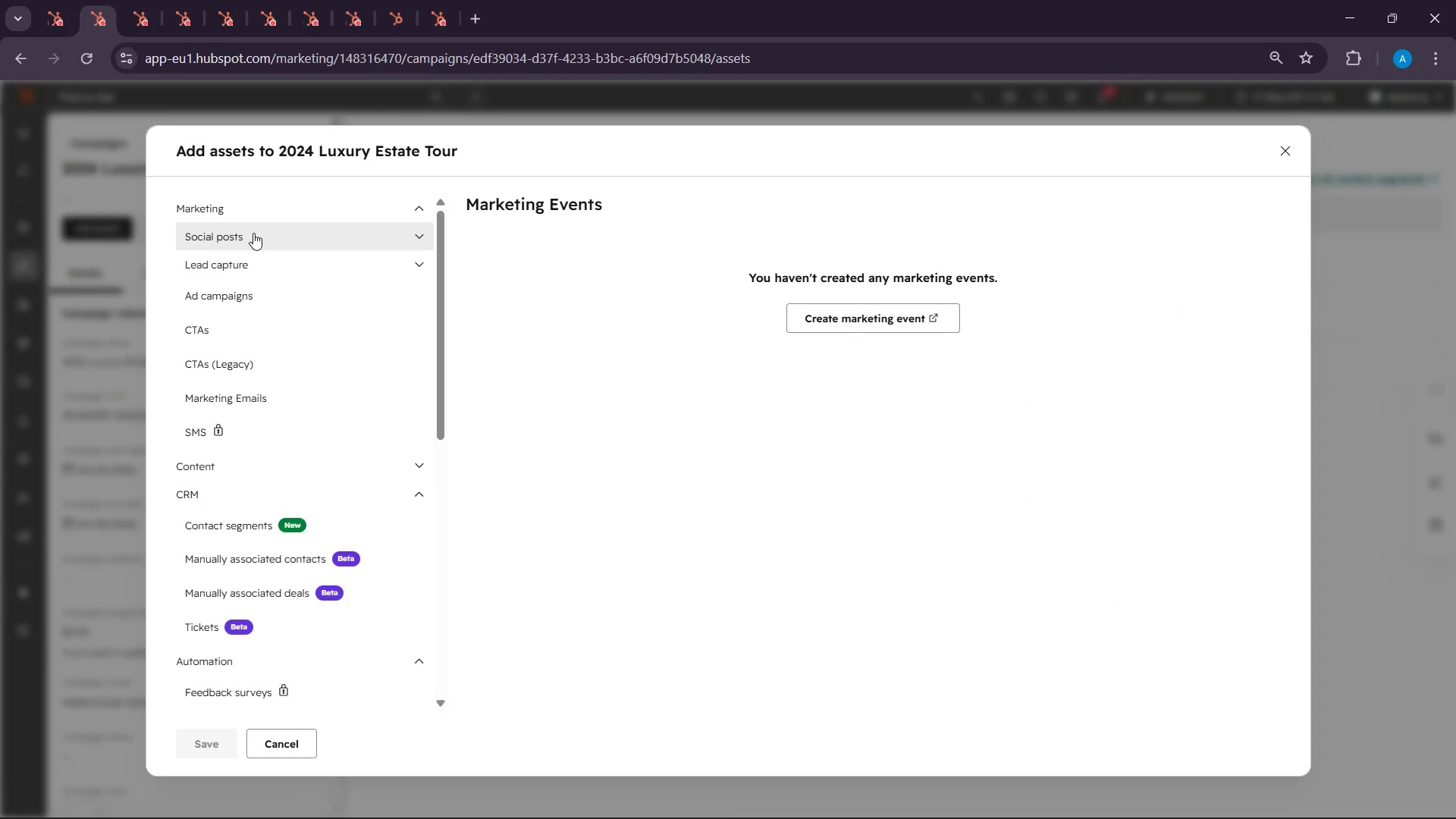 
left_click([253, 233])
 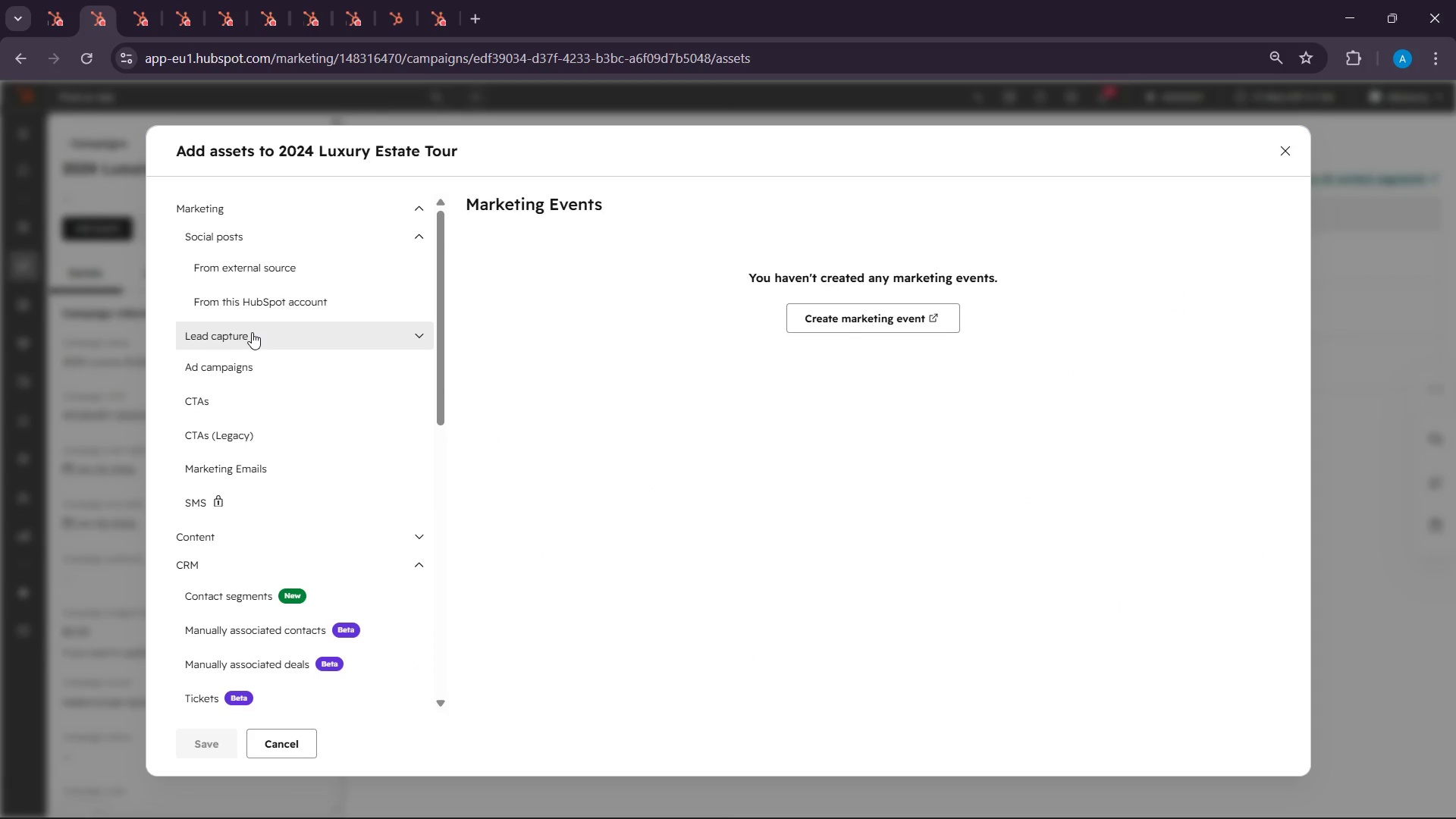 
left_click([252, 332])
 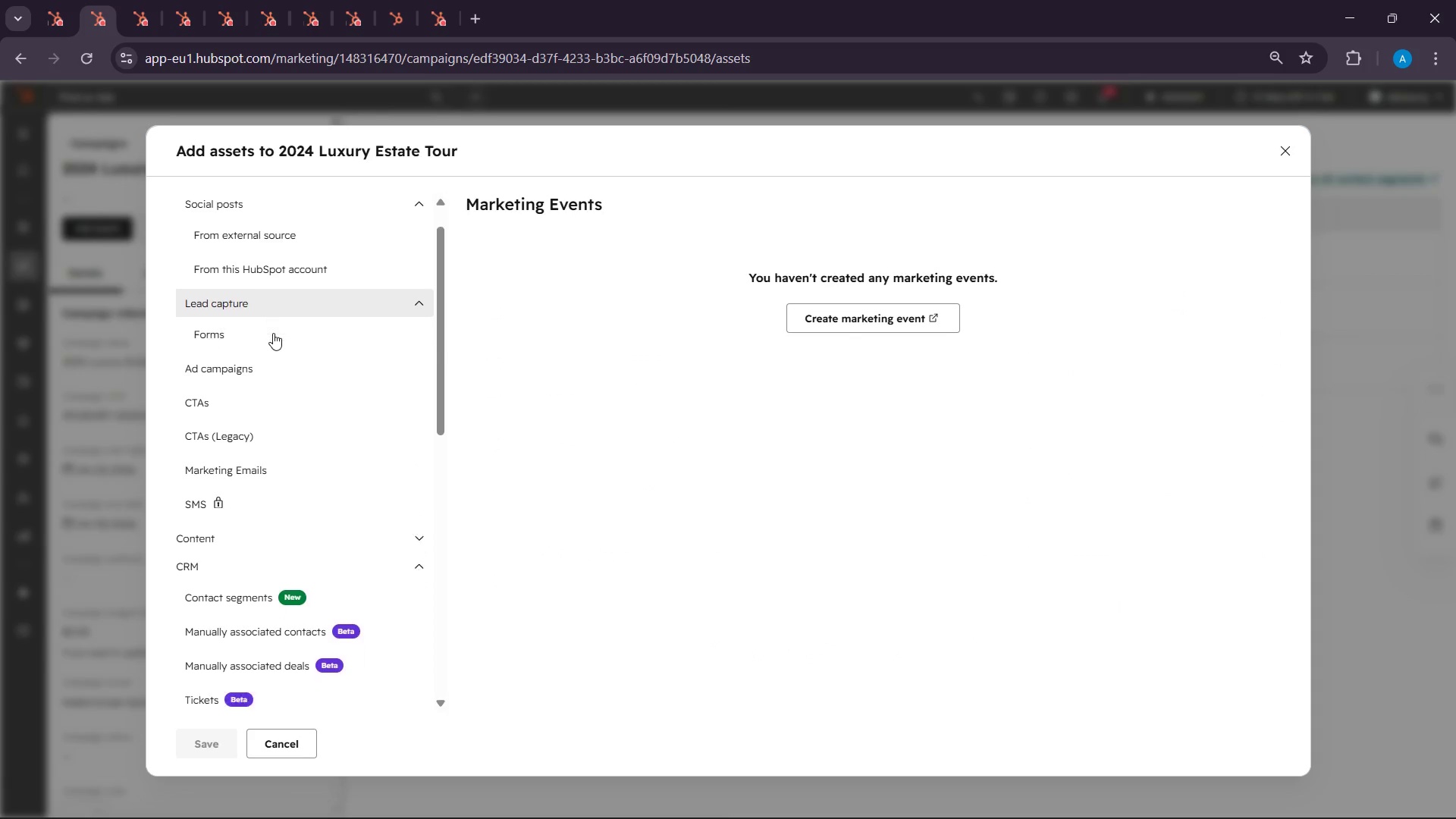 
scroll: coordinate [273, 333], scroll_direction: down, amount: 1.0
 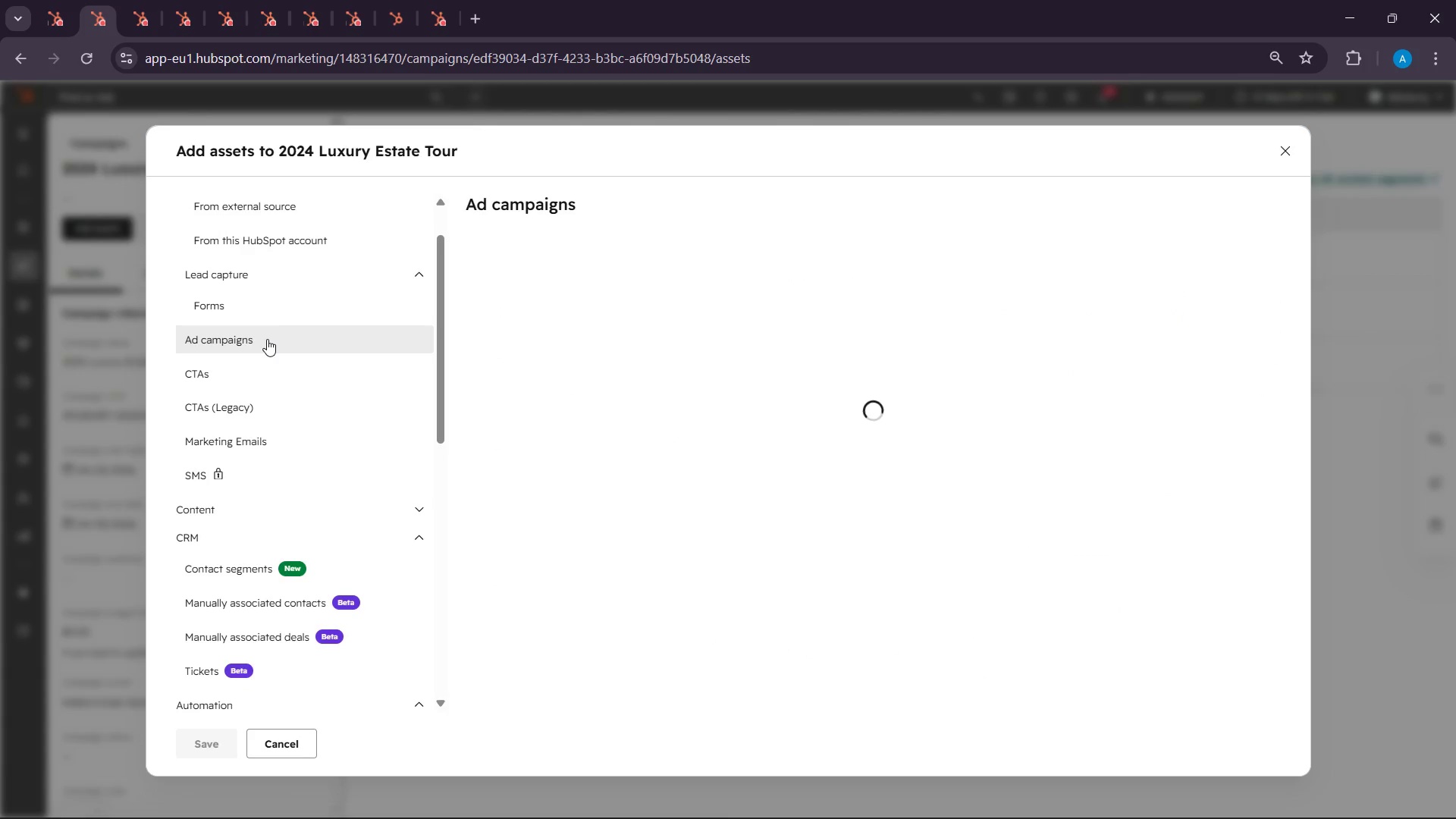 
left_click([267, 339])
 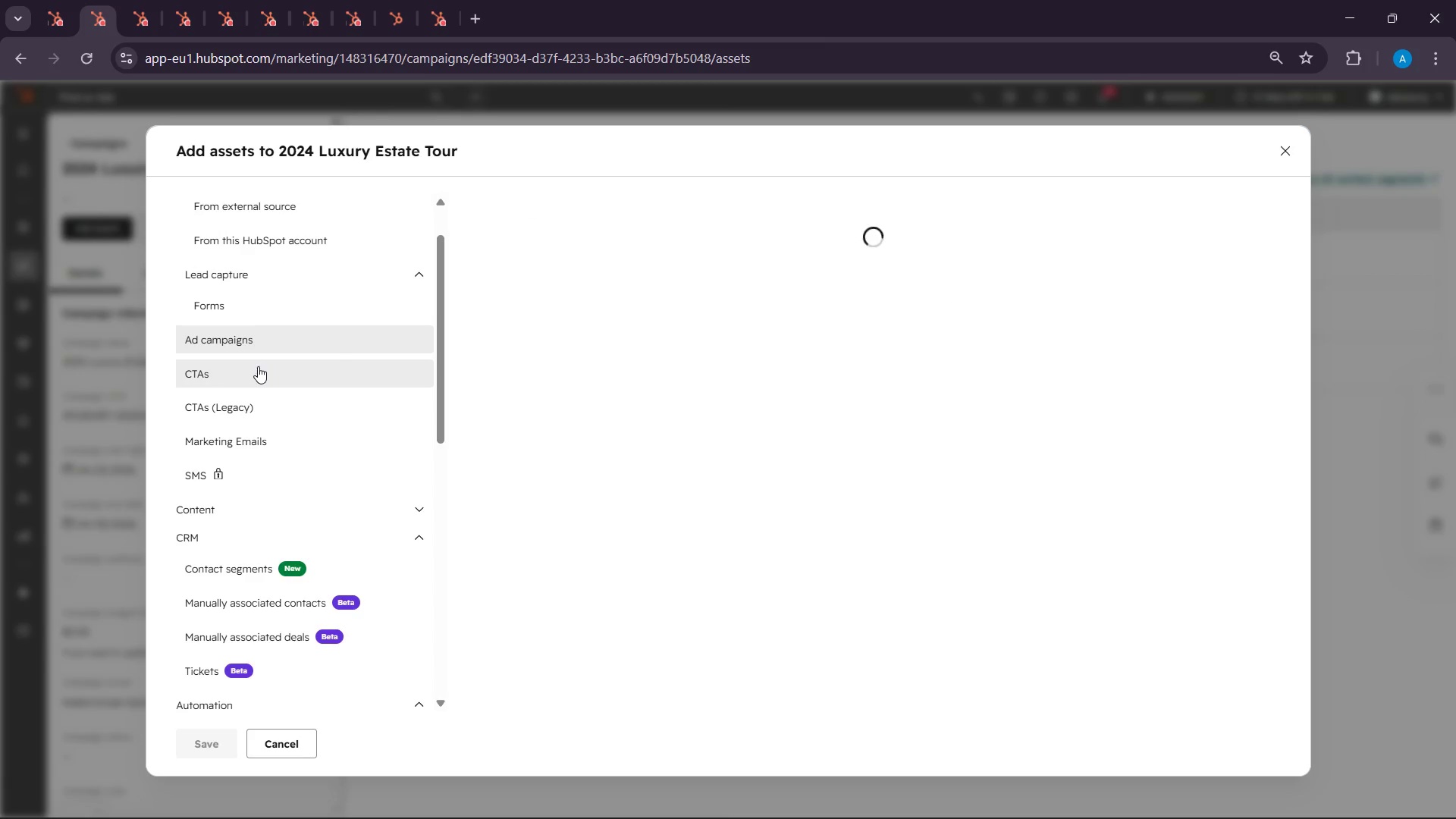 
left_click([258, 366])
 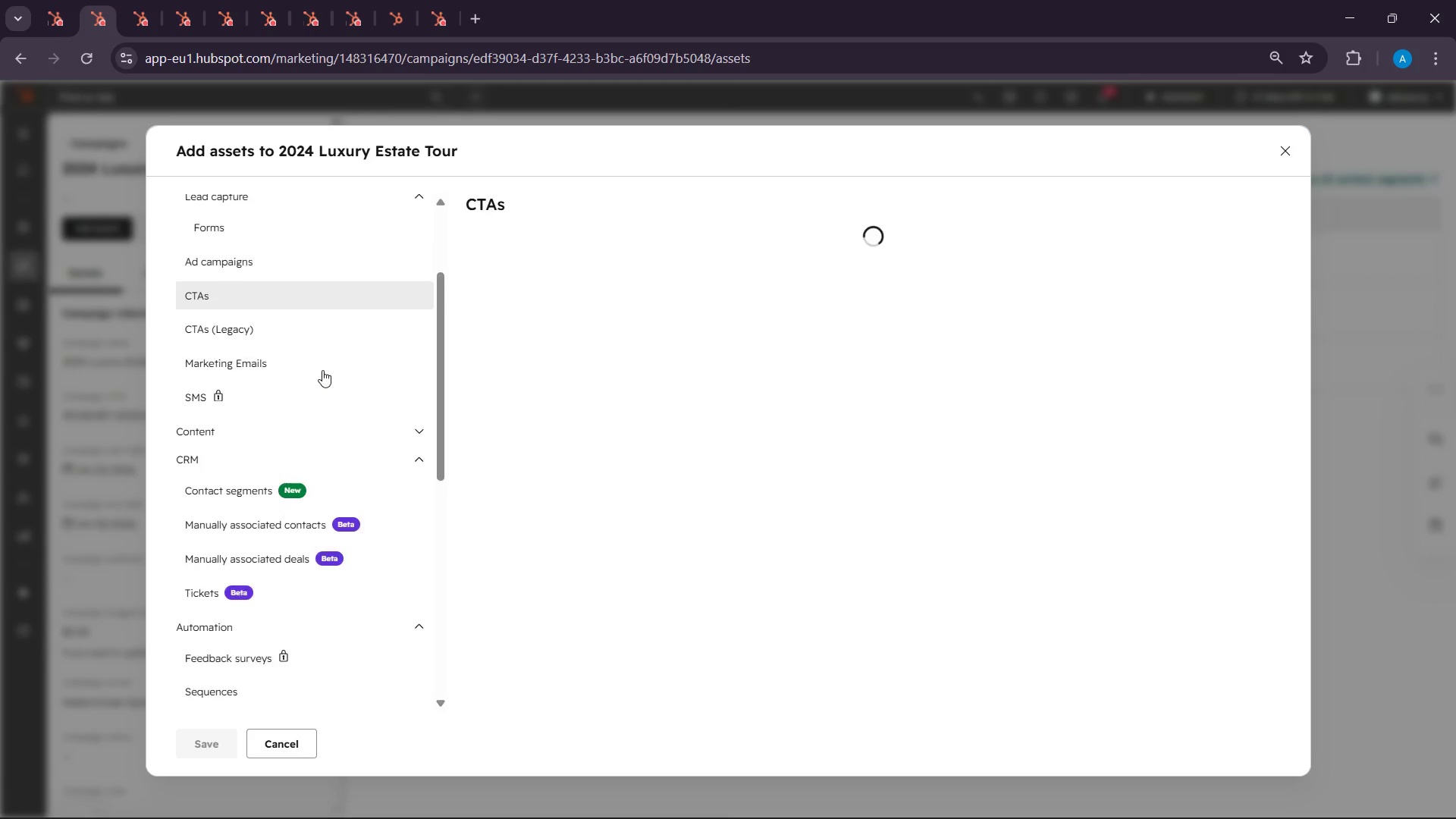 
scroll: coordinate [321, 370], scroll_direction: down, amount: 2.0
 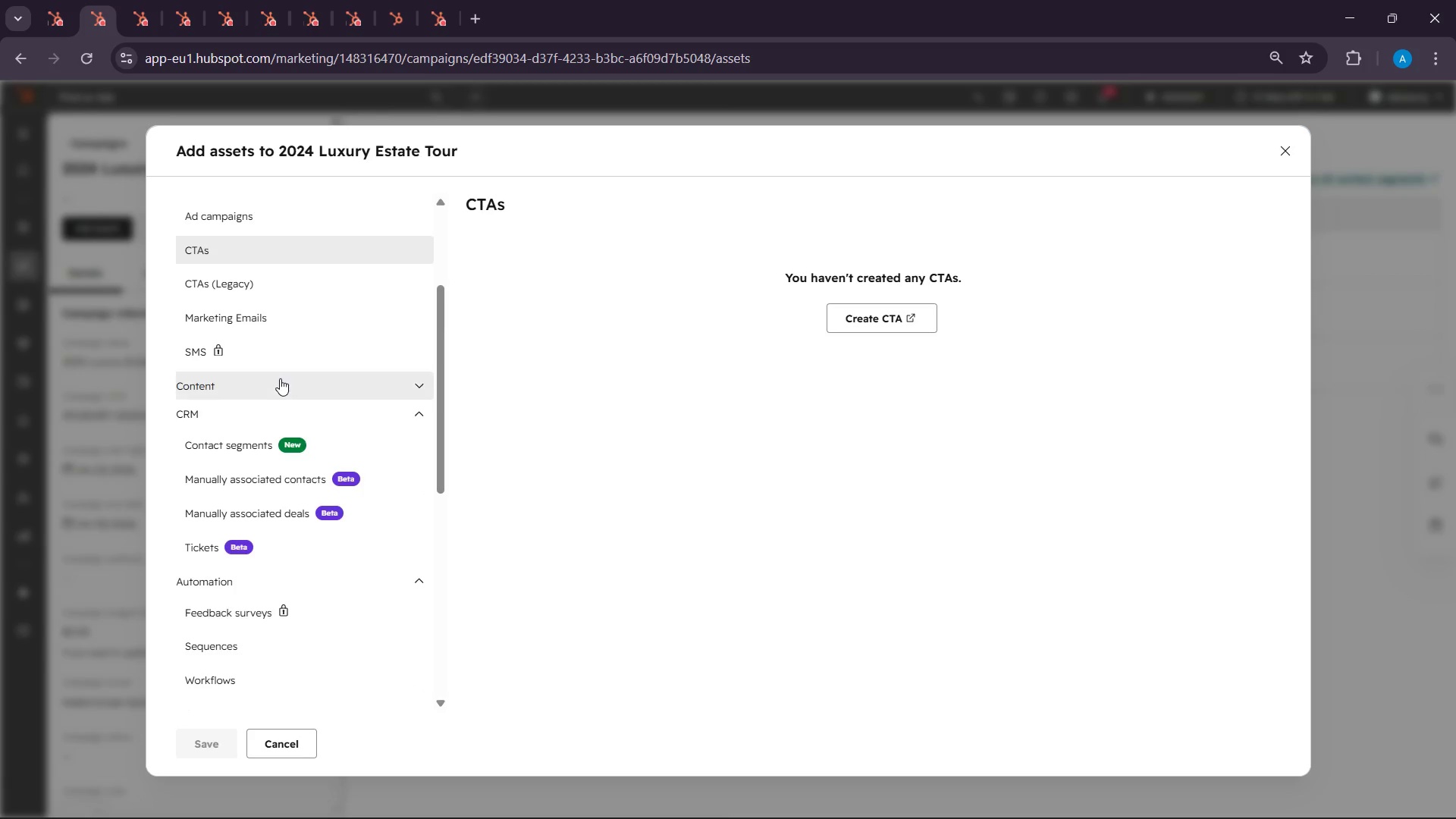 
left_click([280, 378])
 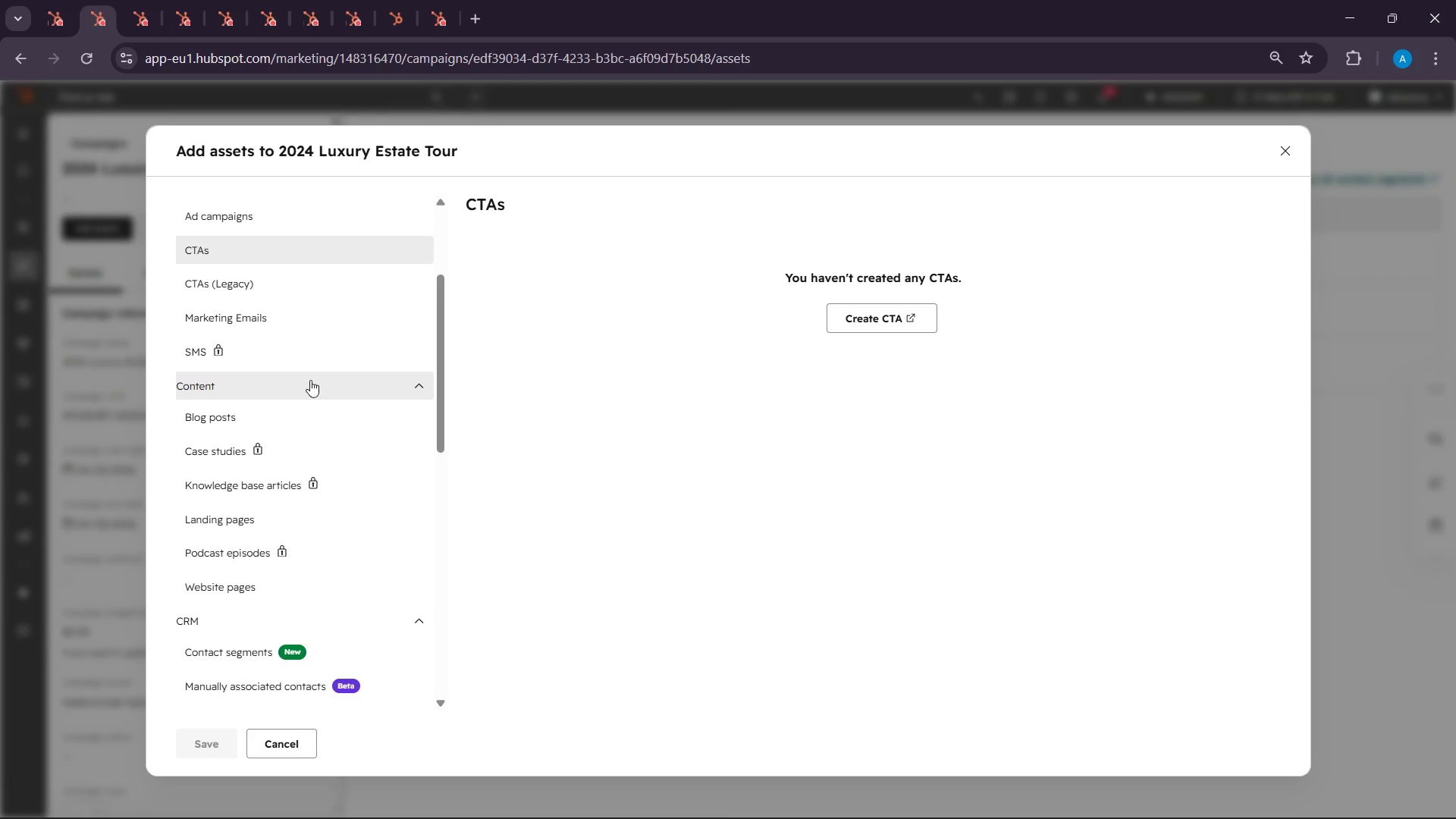 
scroll: coordinate [321, 384], scroll_direction: down, amount: 3.0
 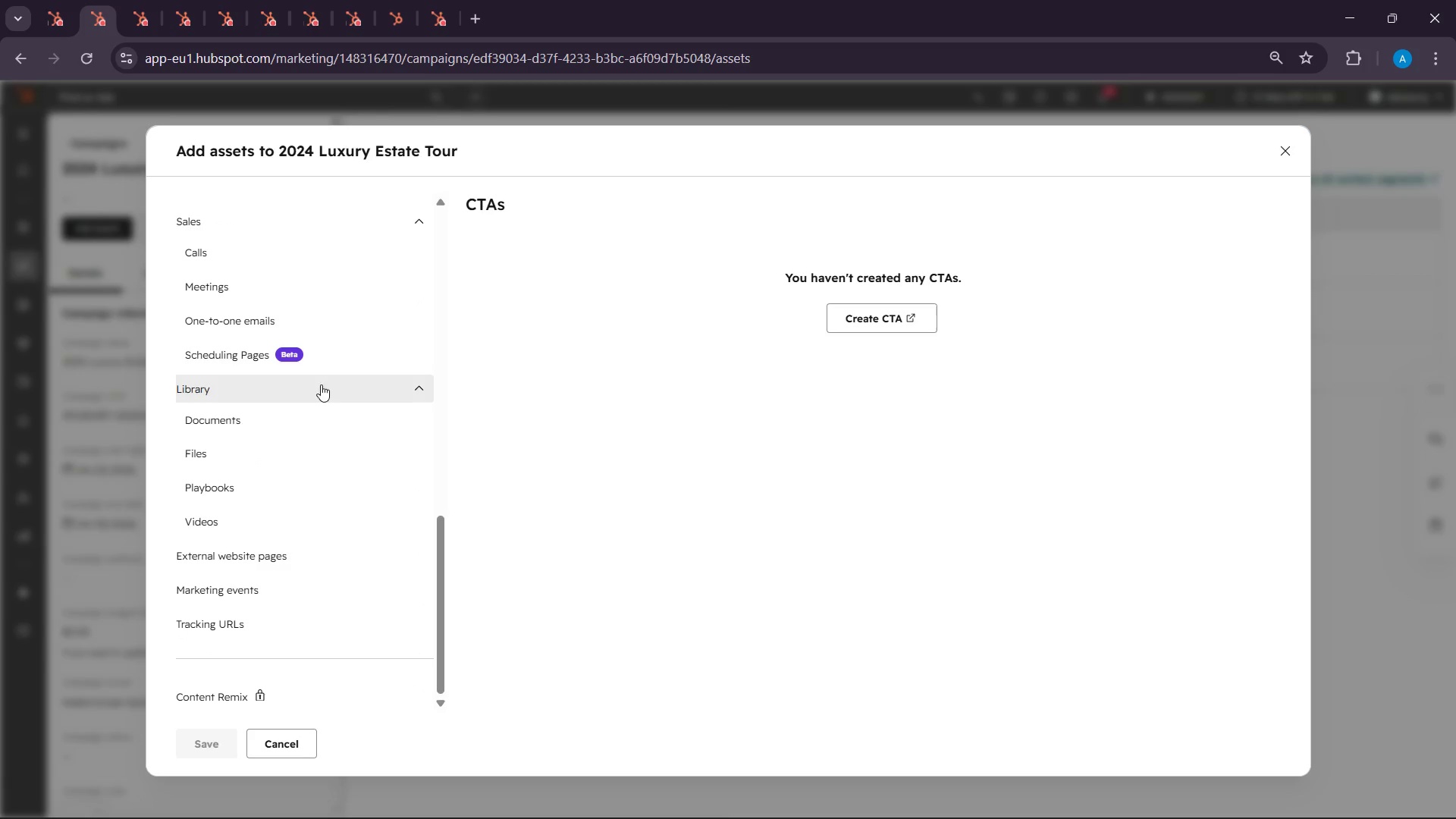 
scroll: coordinate [345, 576], scroll_direction: up, amount: 22.0
 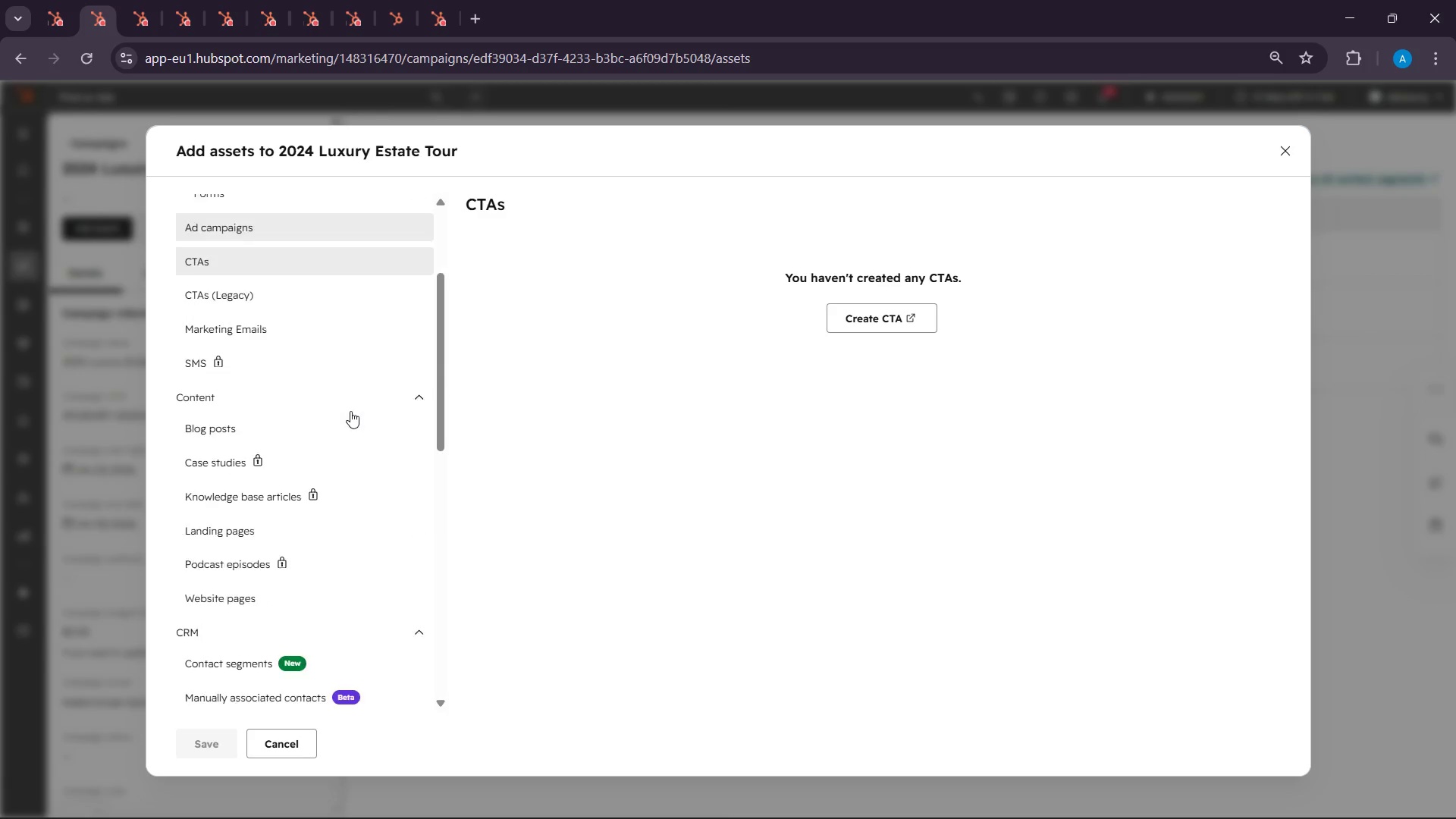 
scroll: coordinate [290, 460], scroll_direction: down, amount: 10.0
 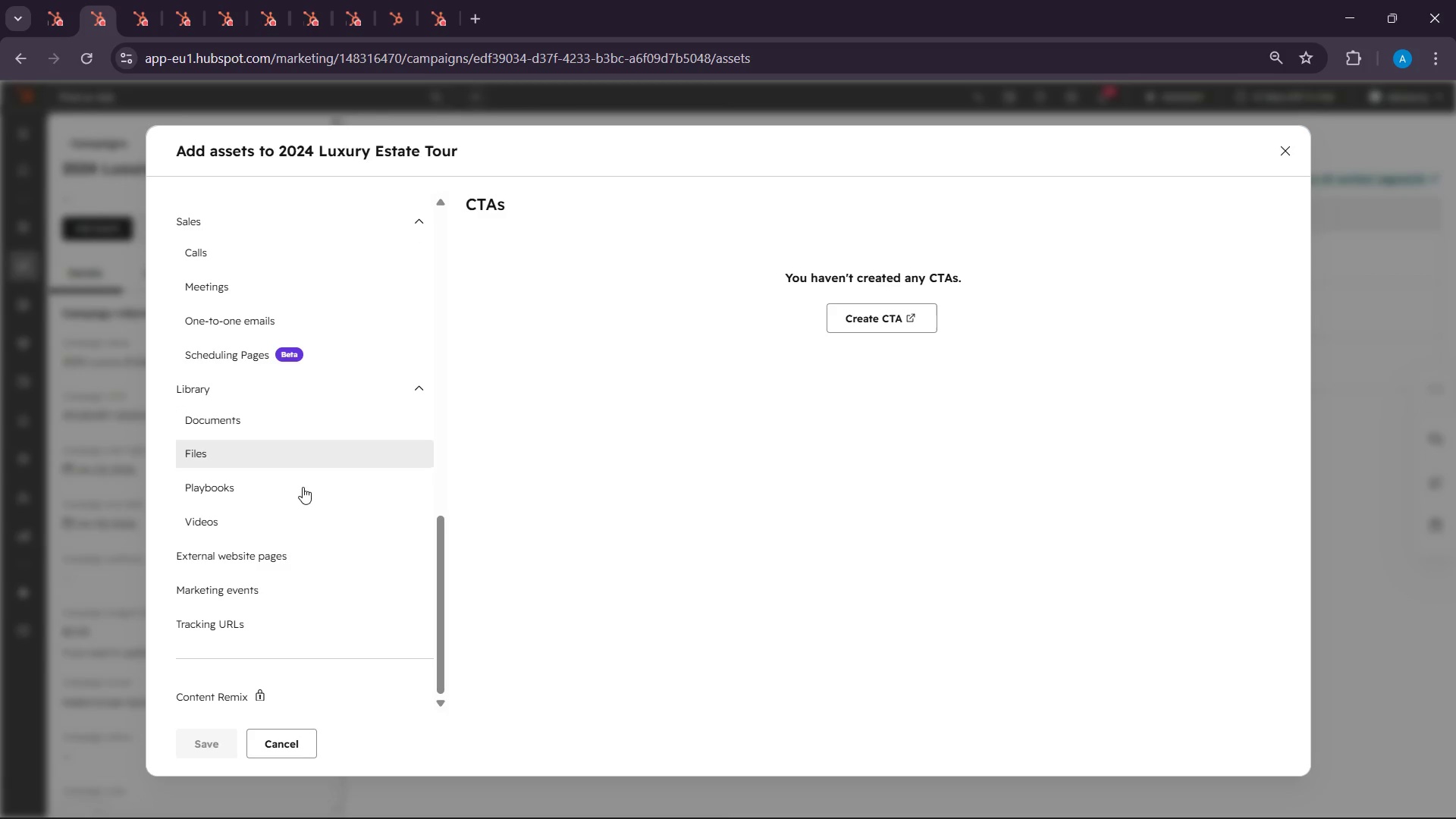 
scroll: coordinate [300, 407], scroll_direction: up, amount: 8.0
 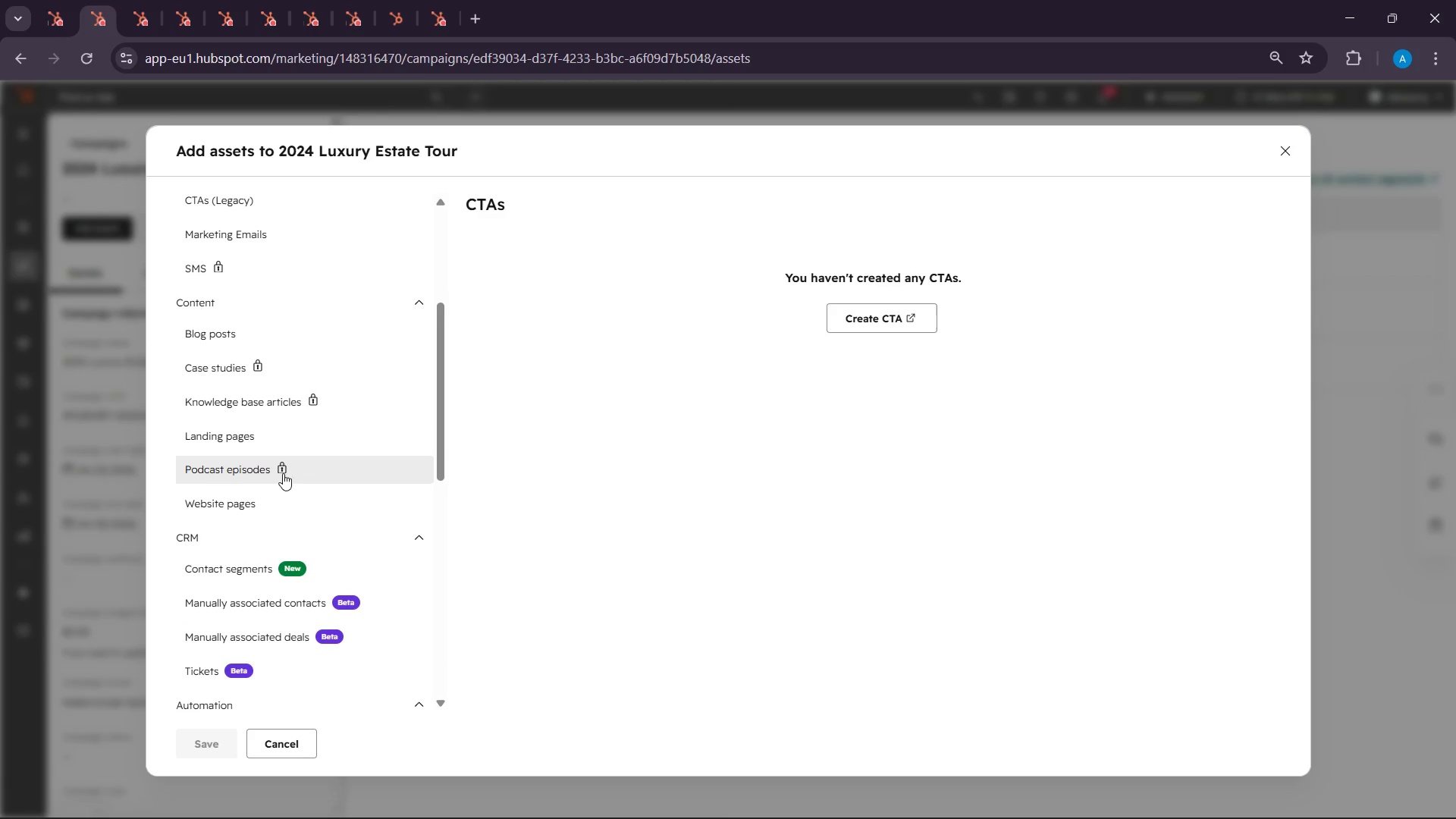 
left_click([217, 494])
 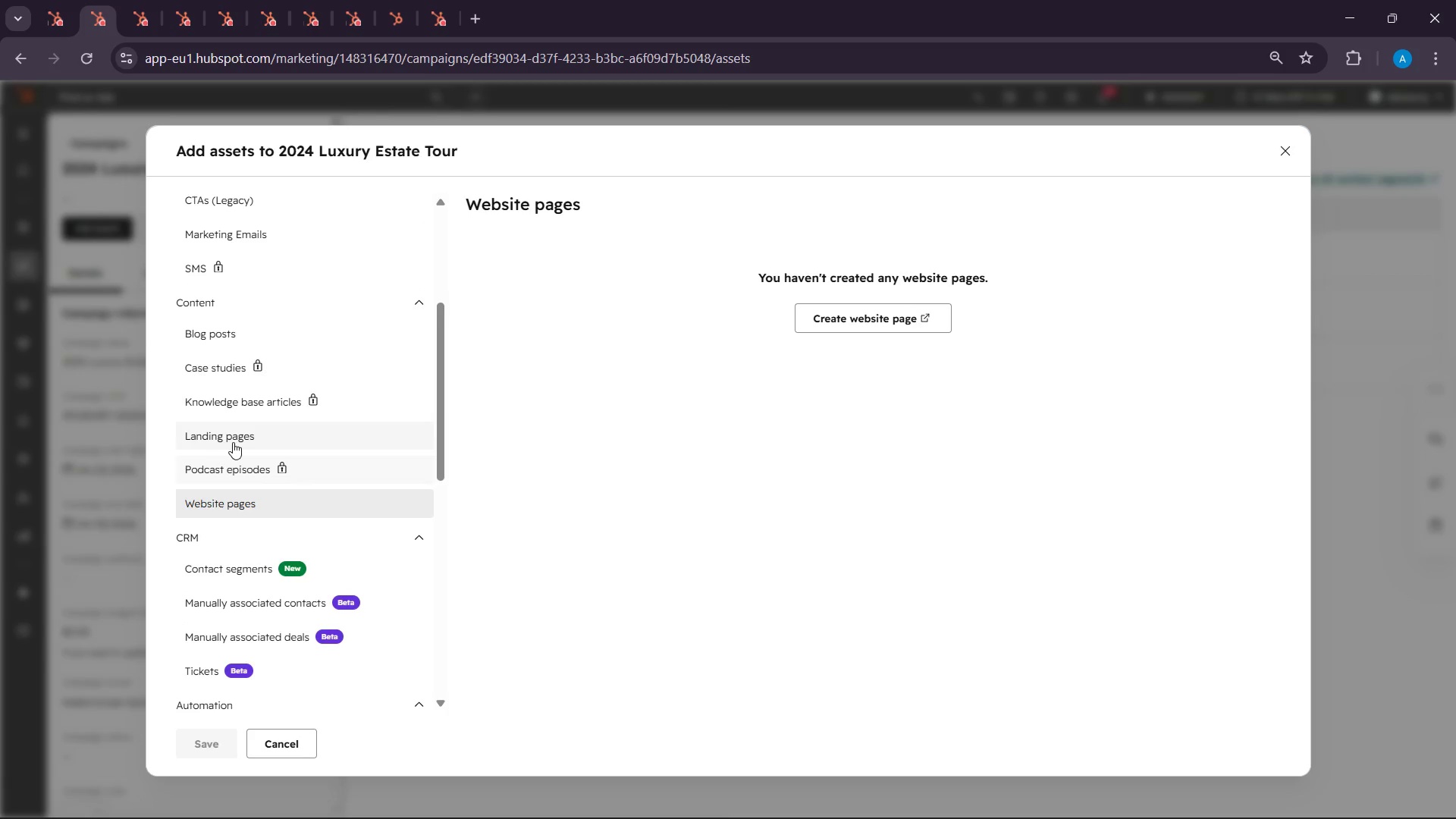 
left_click([234, 441])
 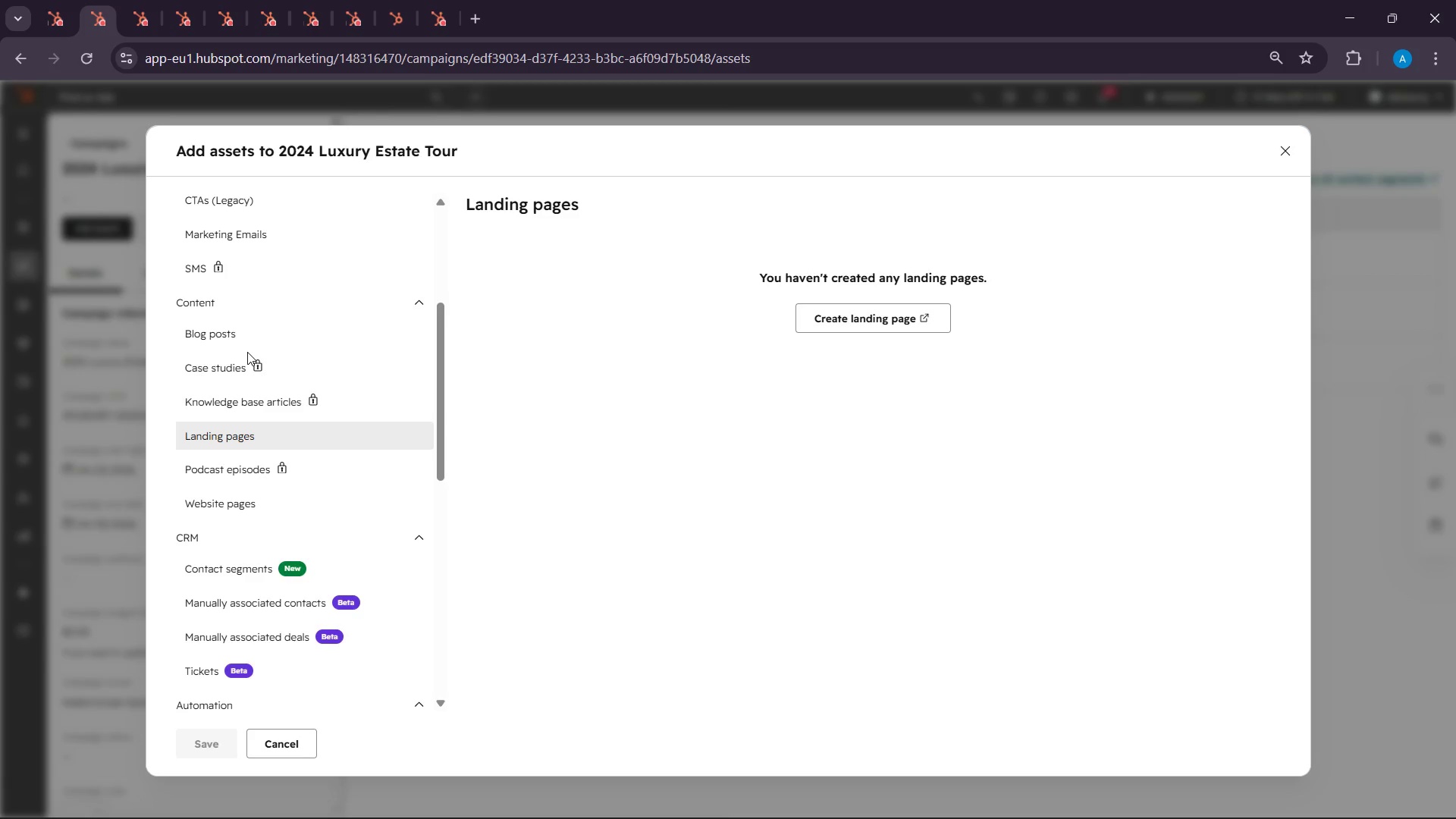 
left_click([247, 352])
 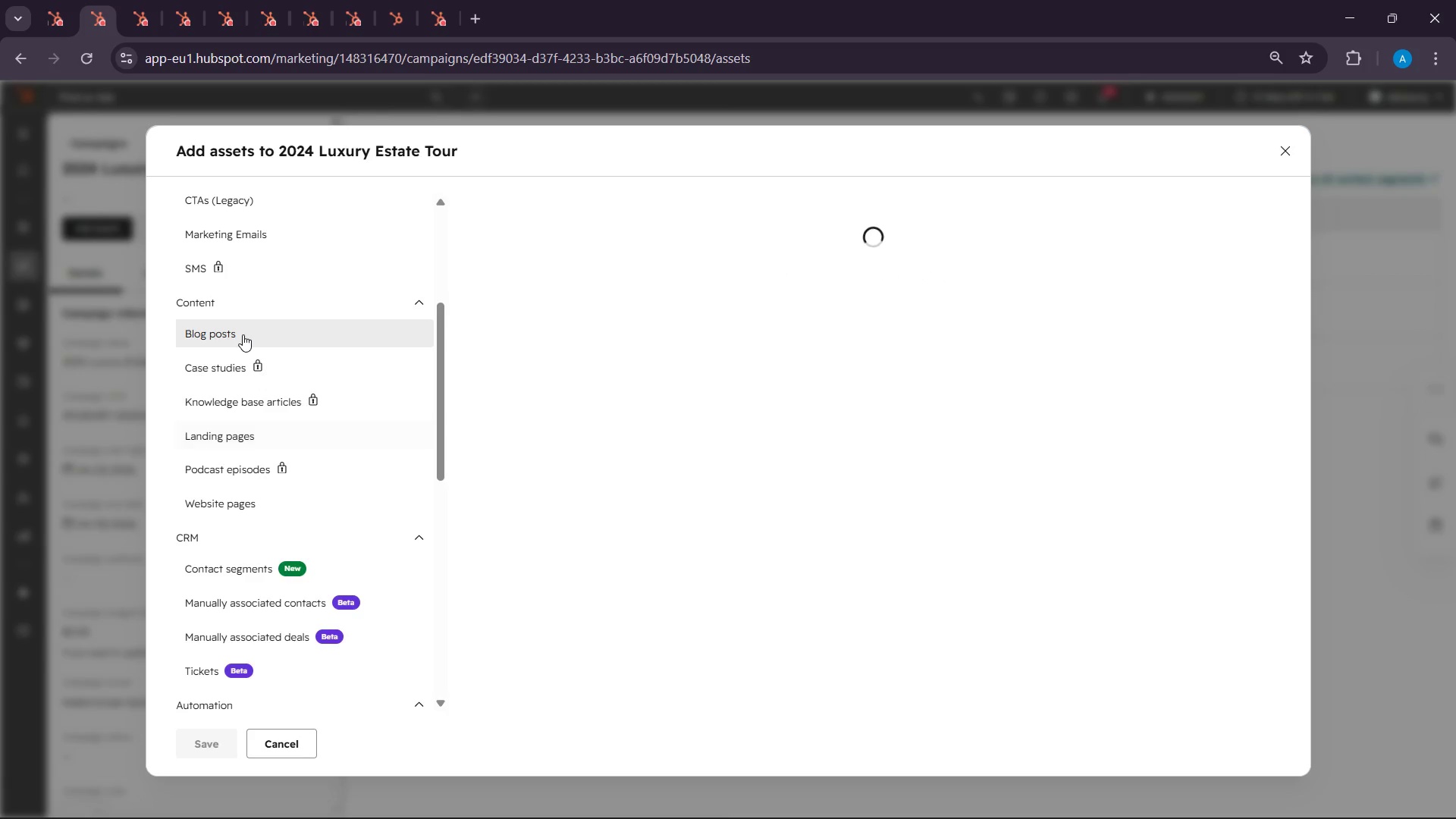 
left_click([243, 334])
 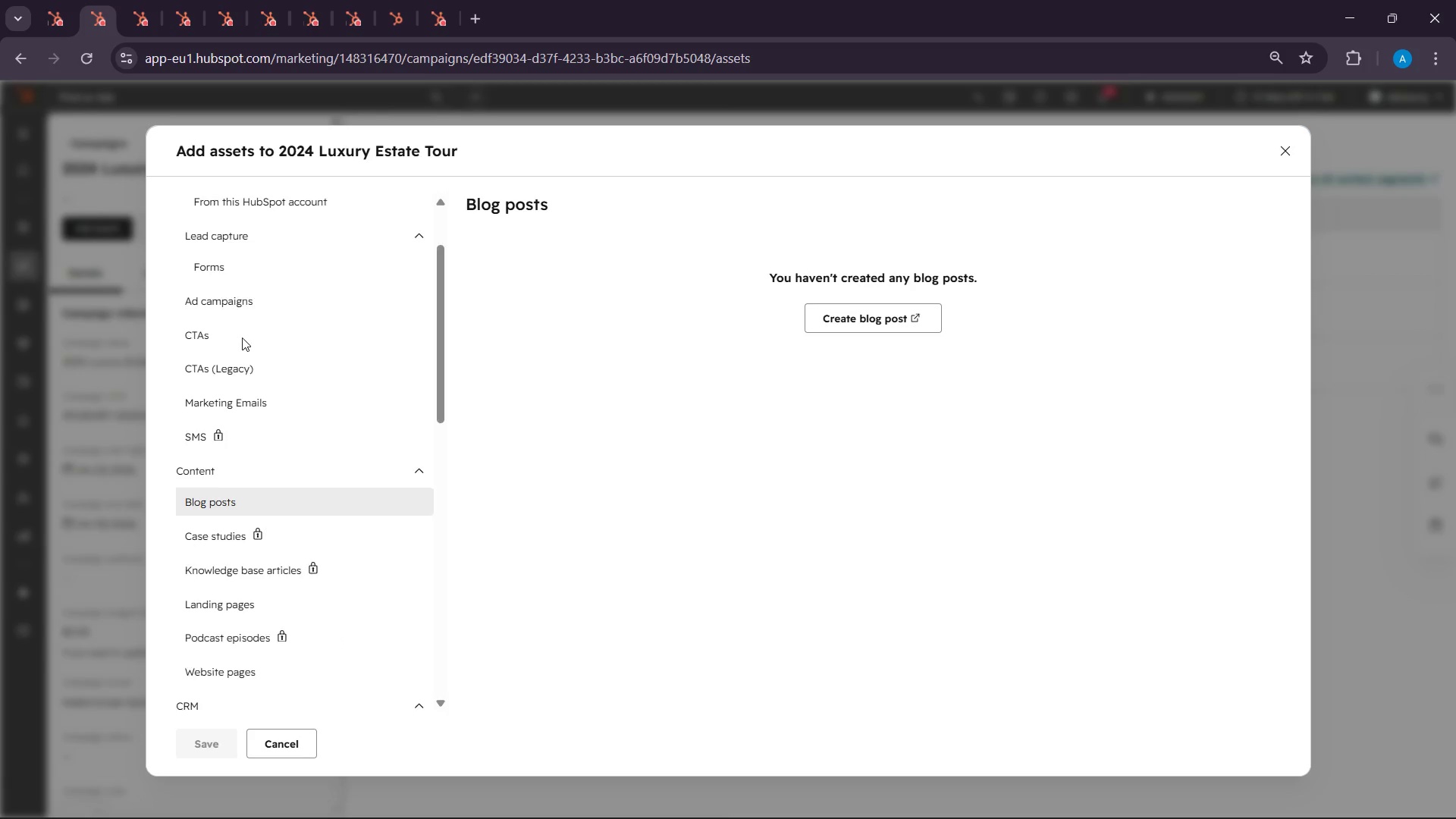 
scroll: coordinate [242, 337], scroll_direction: up, amount: 3.0
 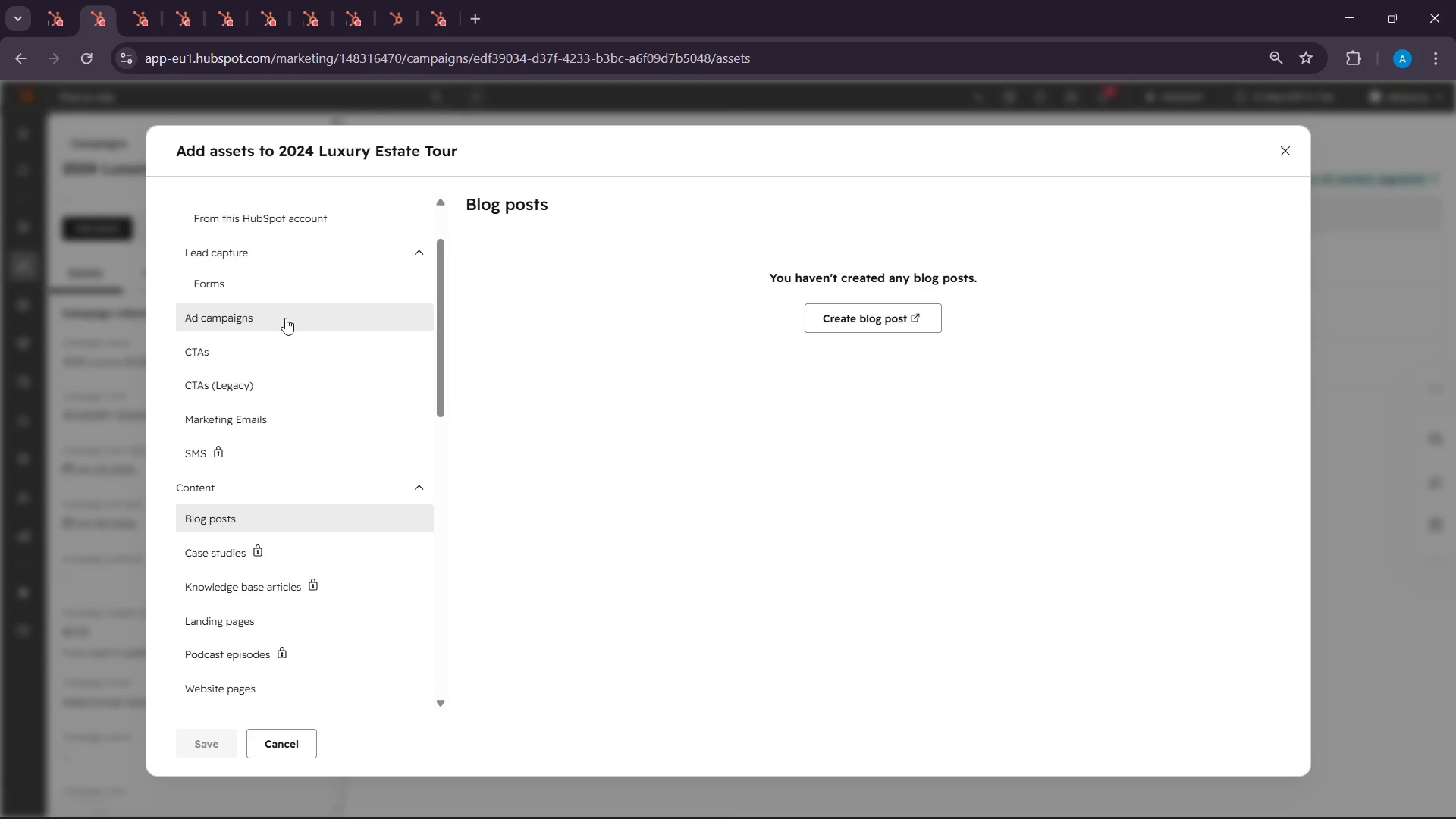 
wait(134.64)
 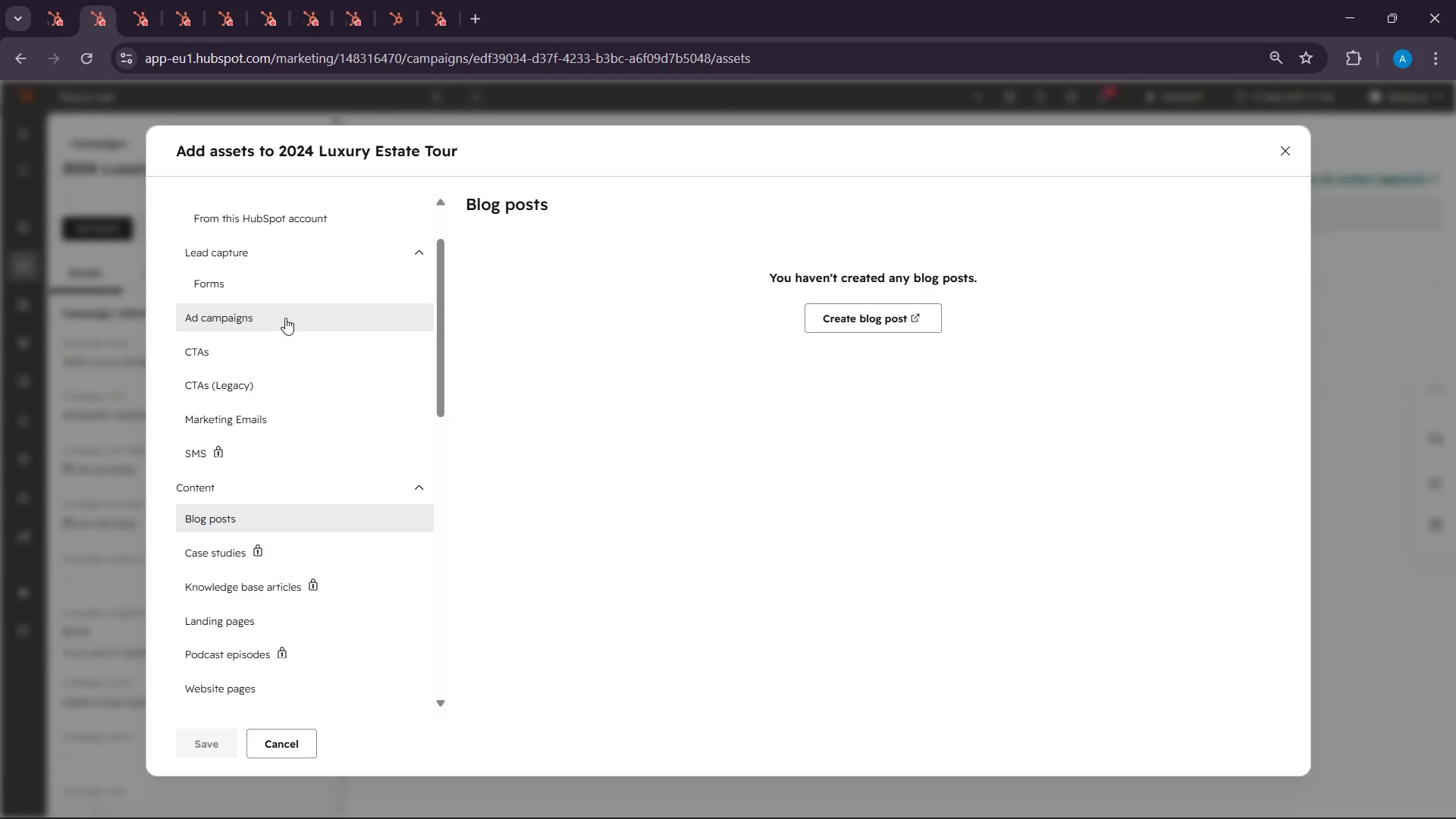 
scroll: coordinate [273, 637], scroll_direction: down, amount: 16.0
 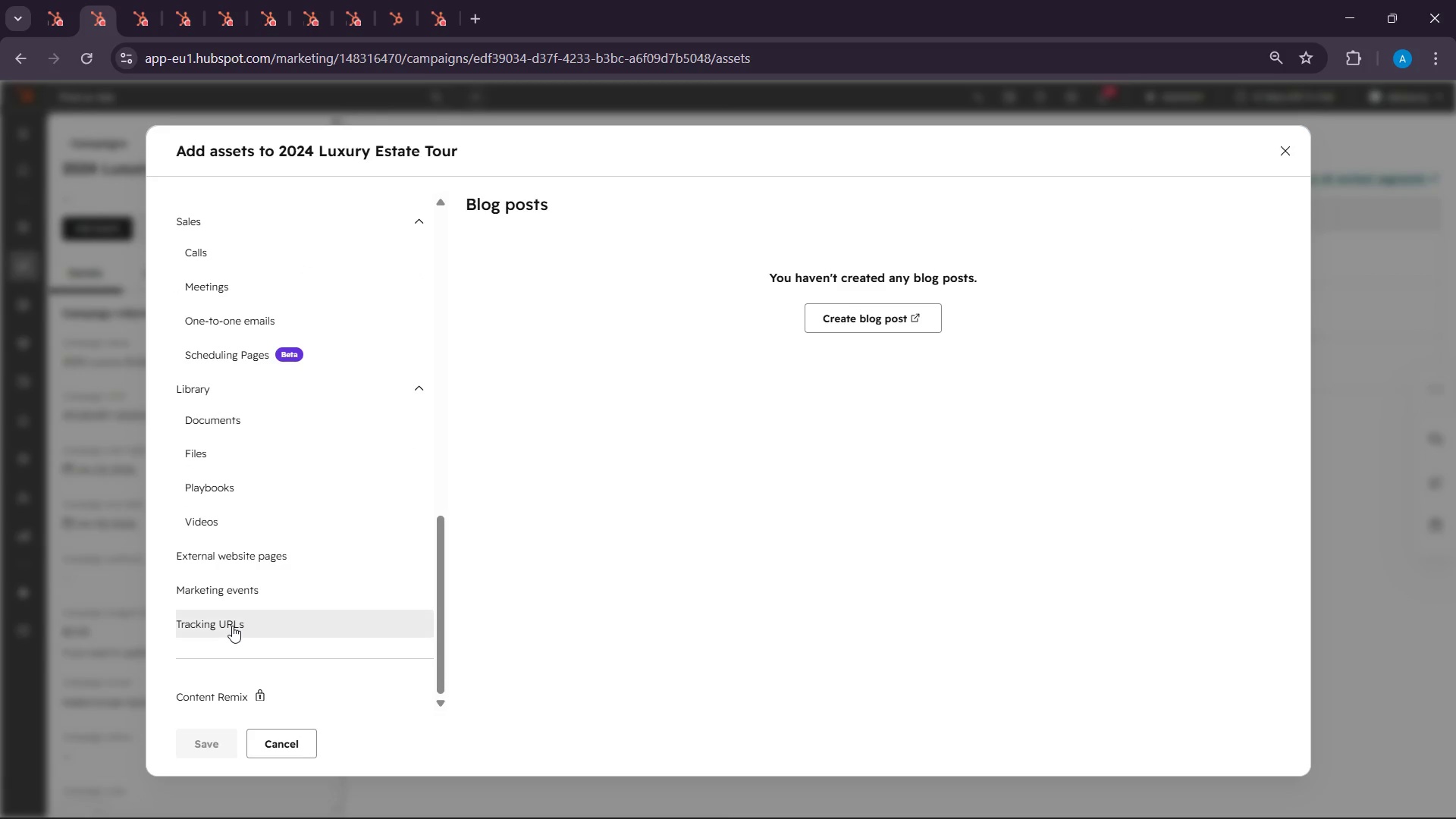 
left_click([232, 626])
 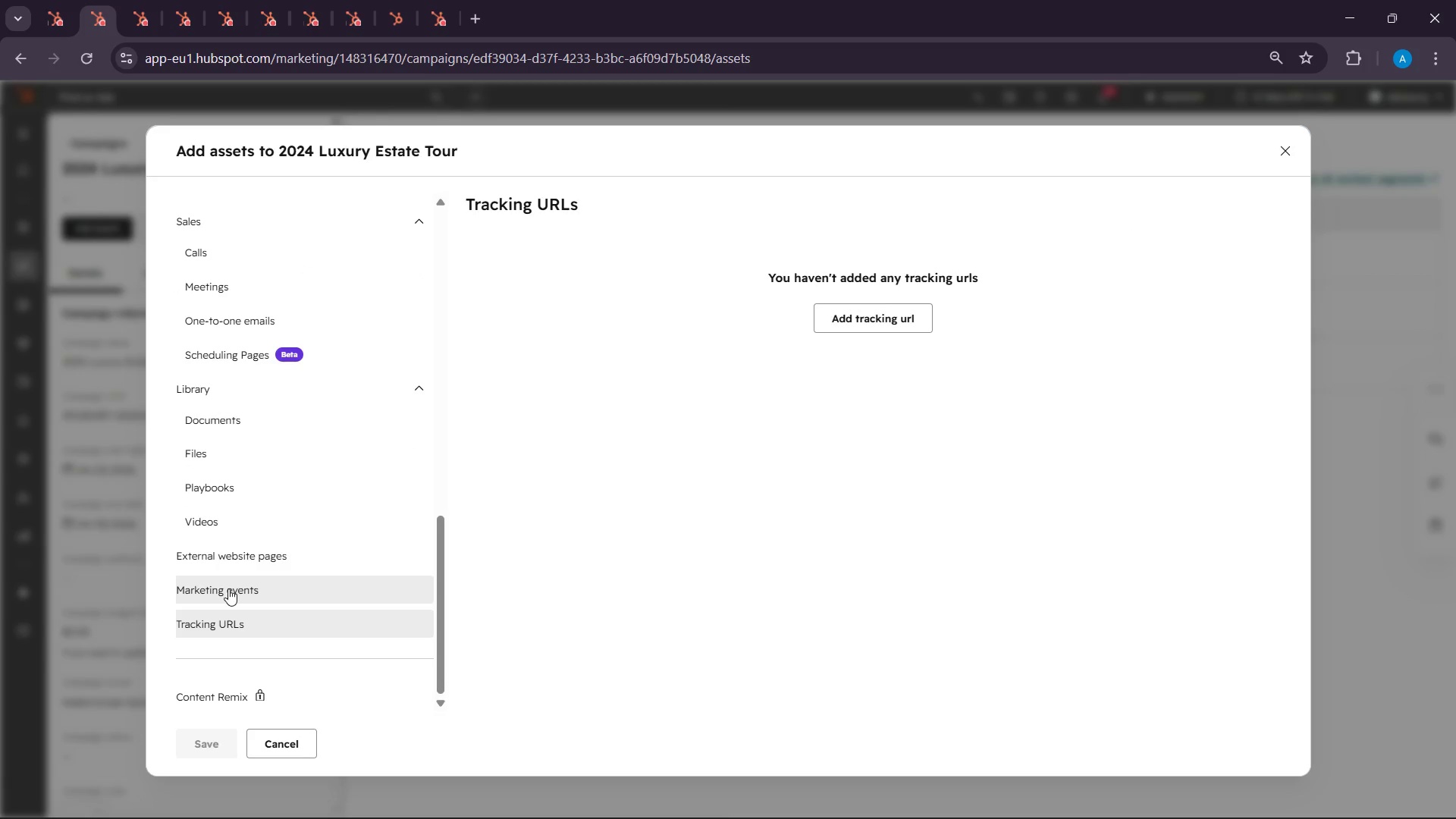 
left_click([228, 588])
 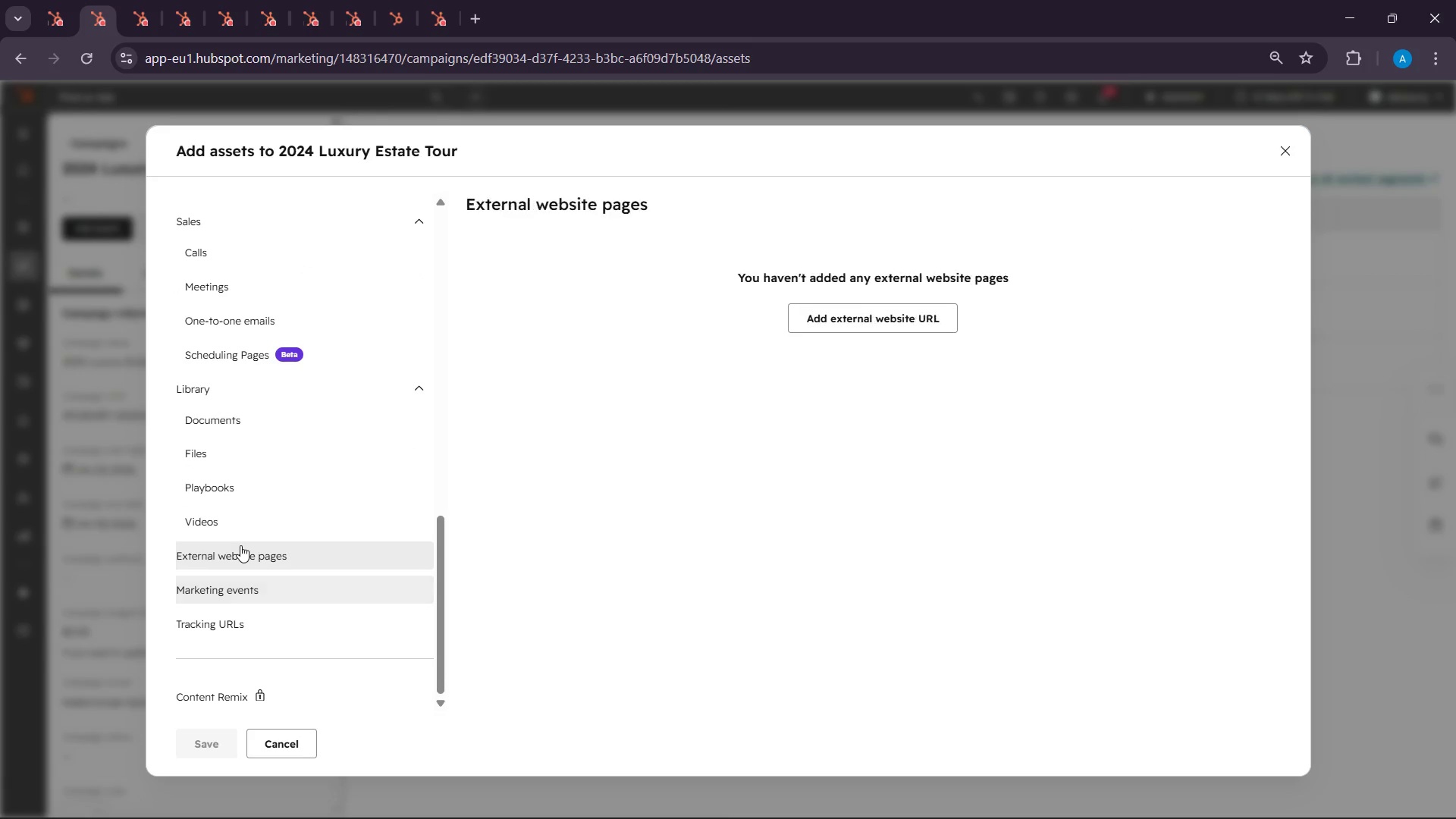 
left_click([240, 545])
 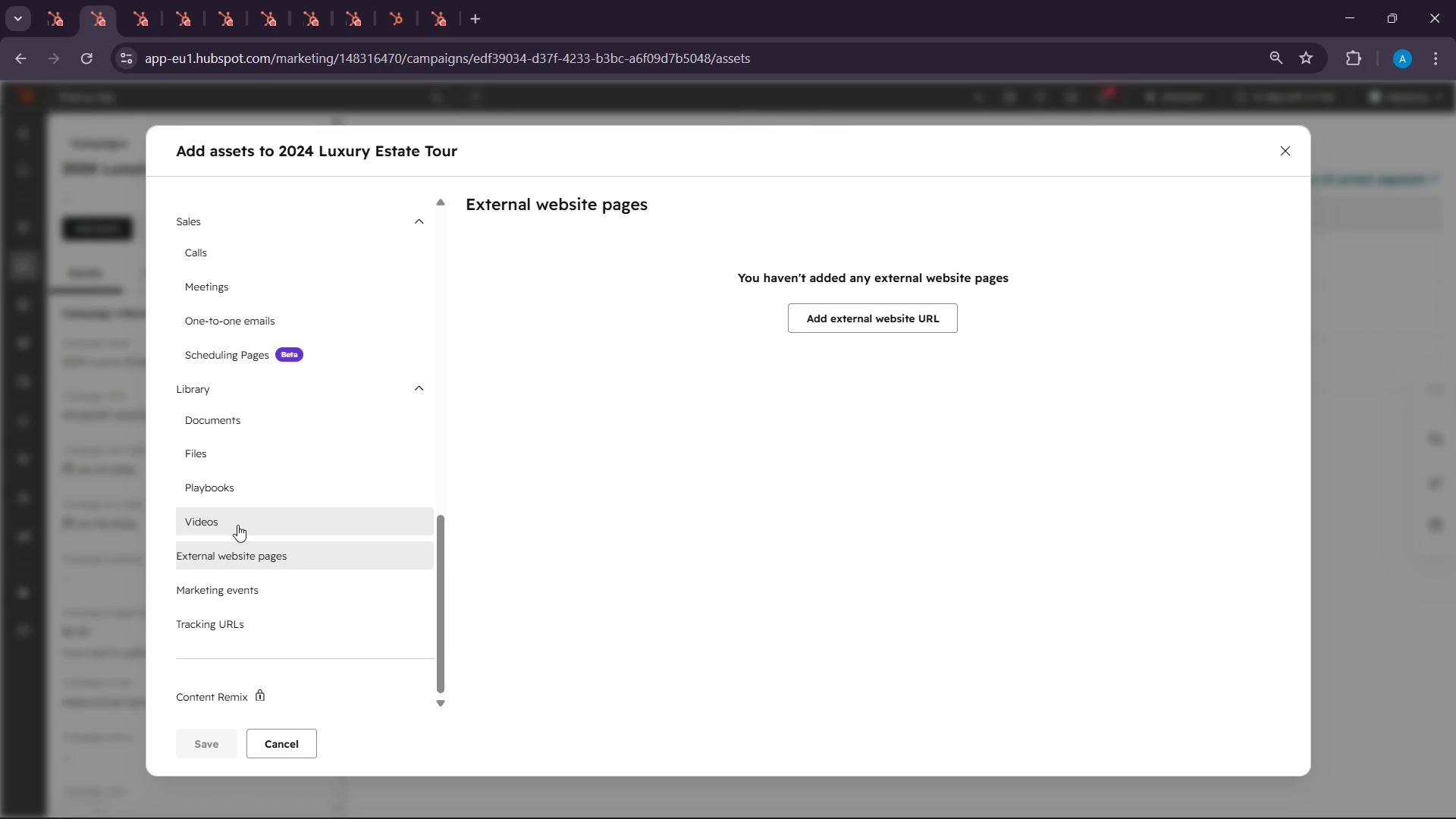 
scroll: coordinate [228, 513], scroll_direction: up, amount: 4.0
 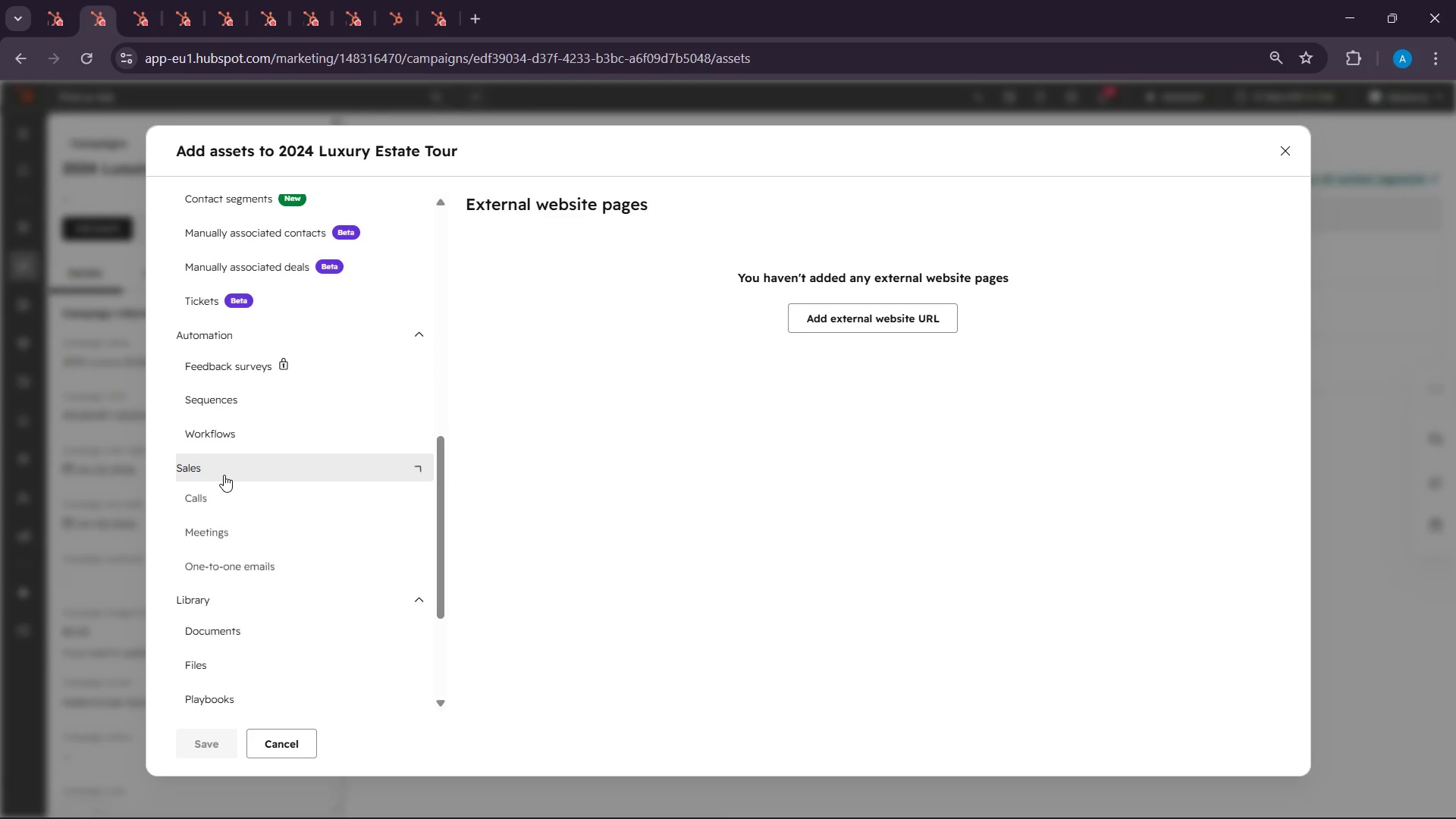 
left_click([224, 475])
 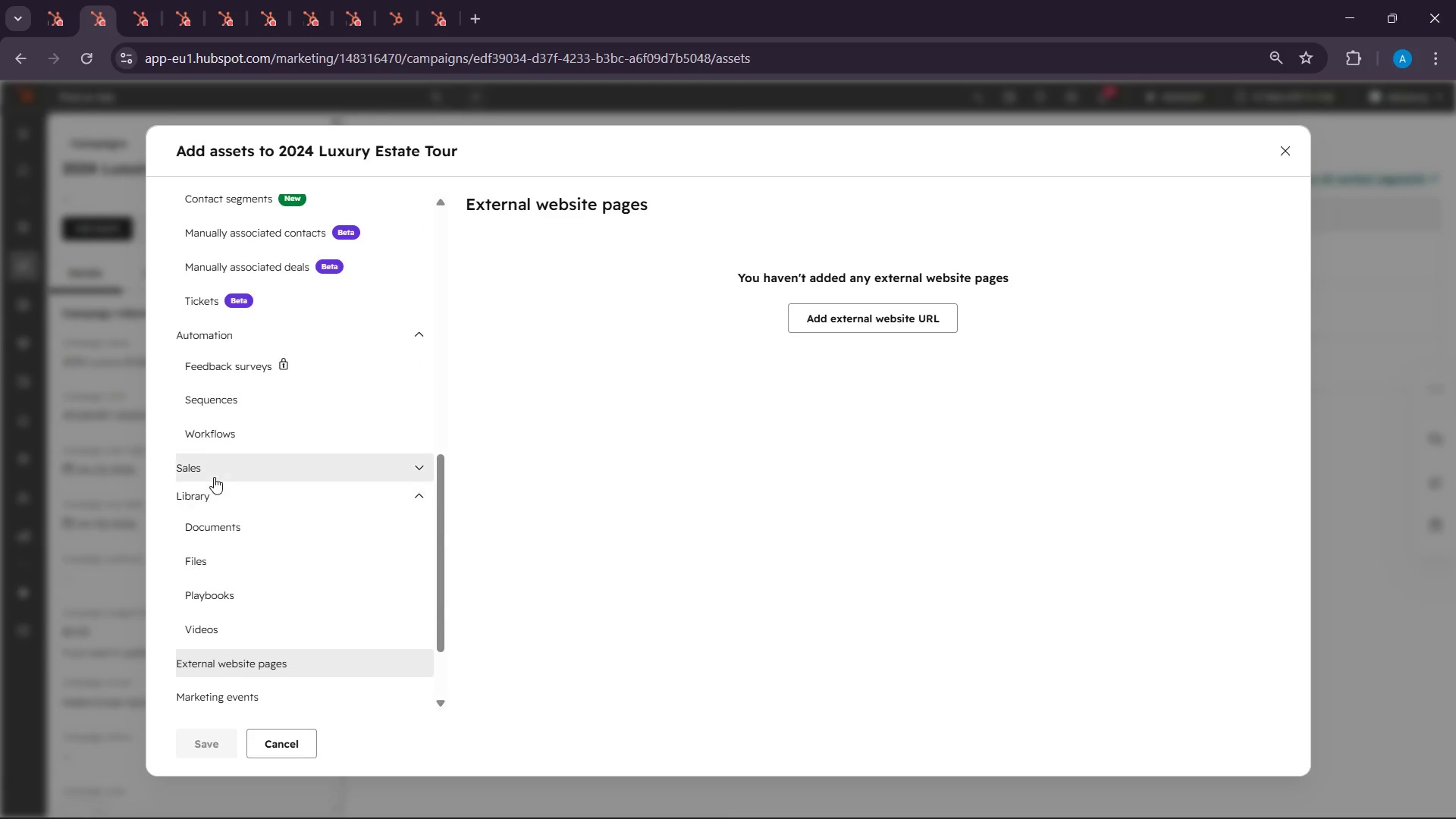 
left_click([214, 477])
 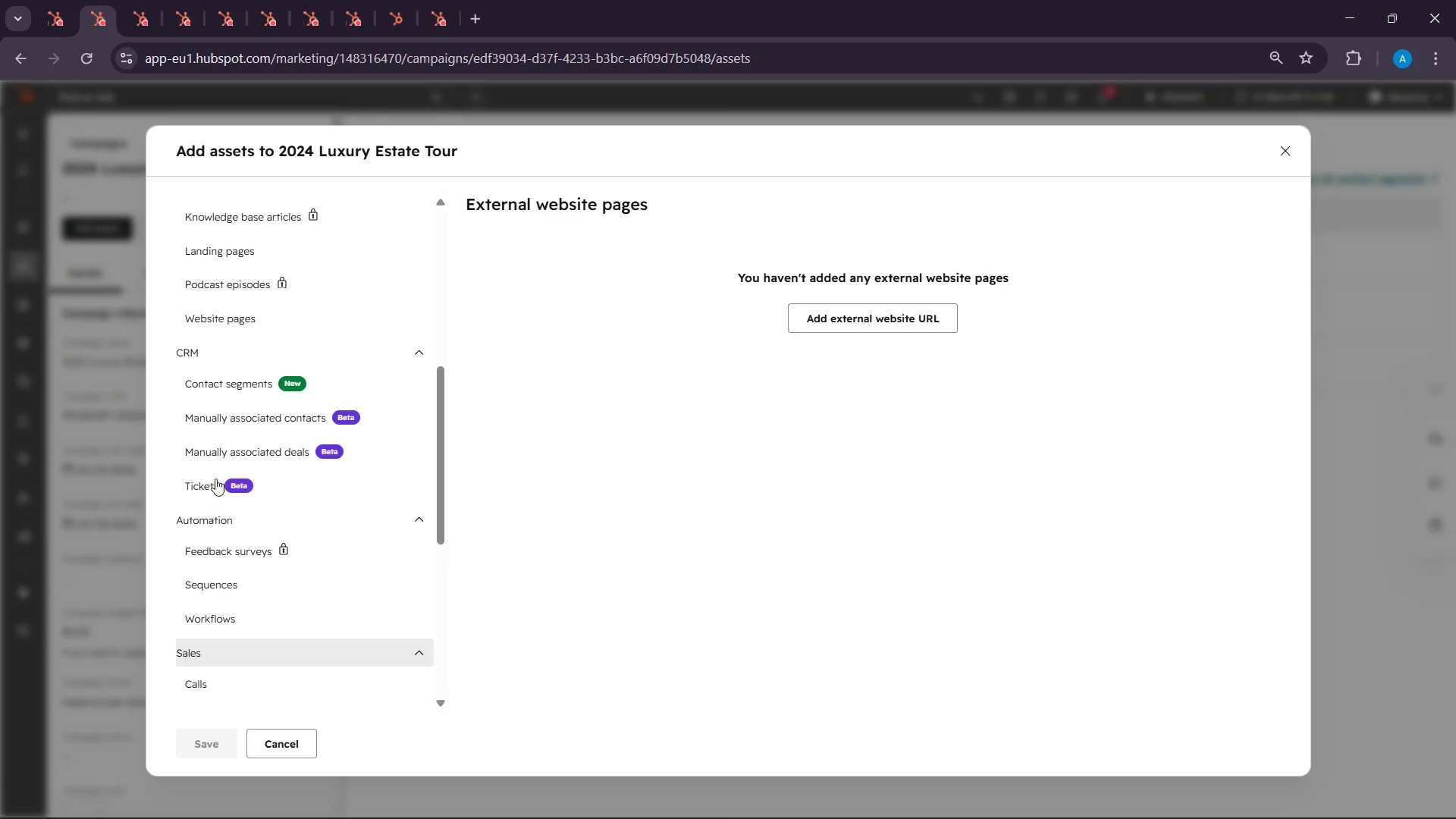 
scroll: coordinate [209, 491], scroll_direction: up, amount: 5.0
 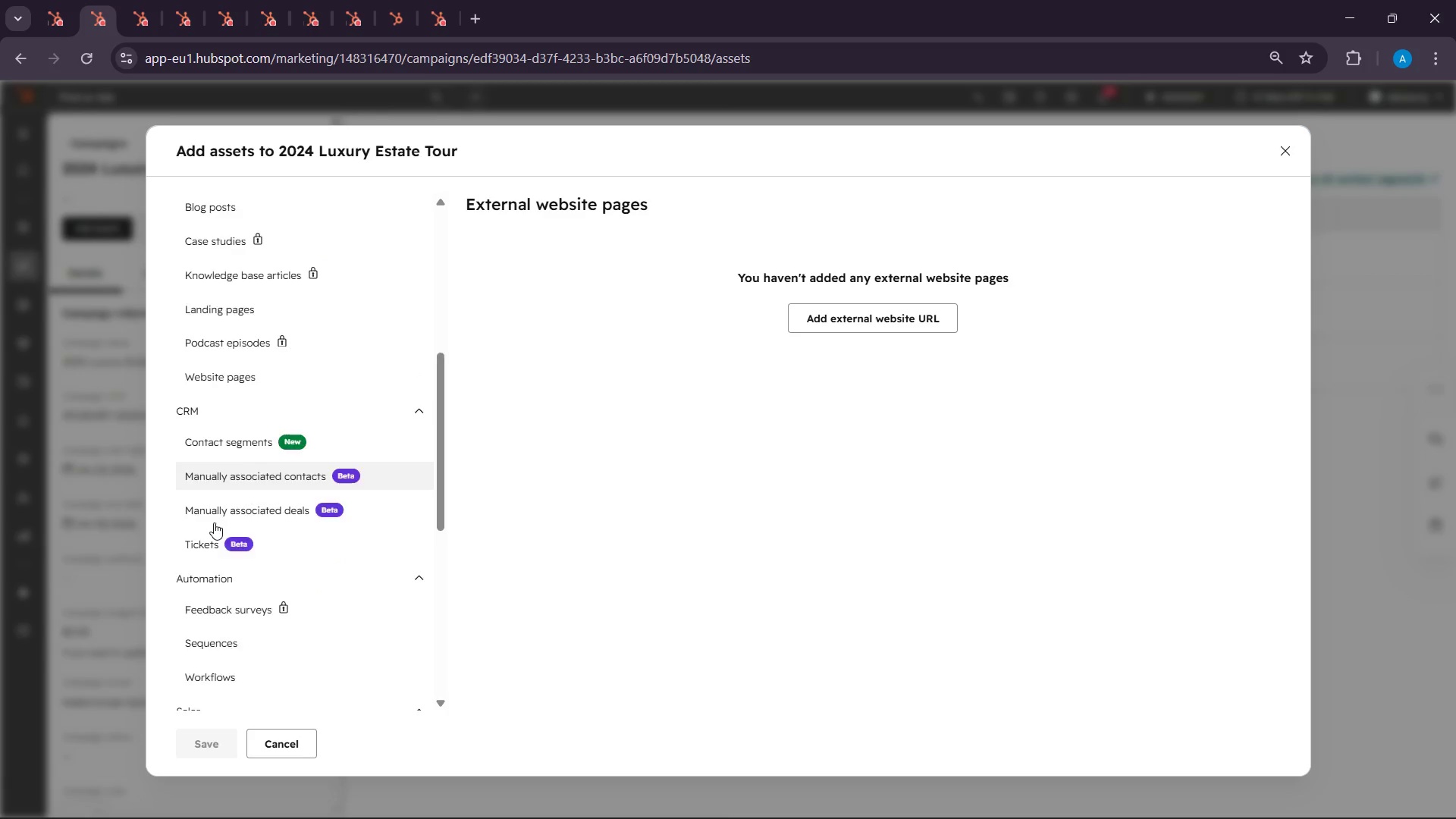 
scroll: coordinate [214, 522], scroll_direction: down, amount: 2.0
 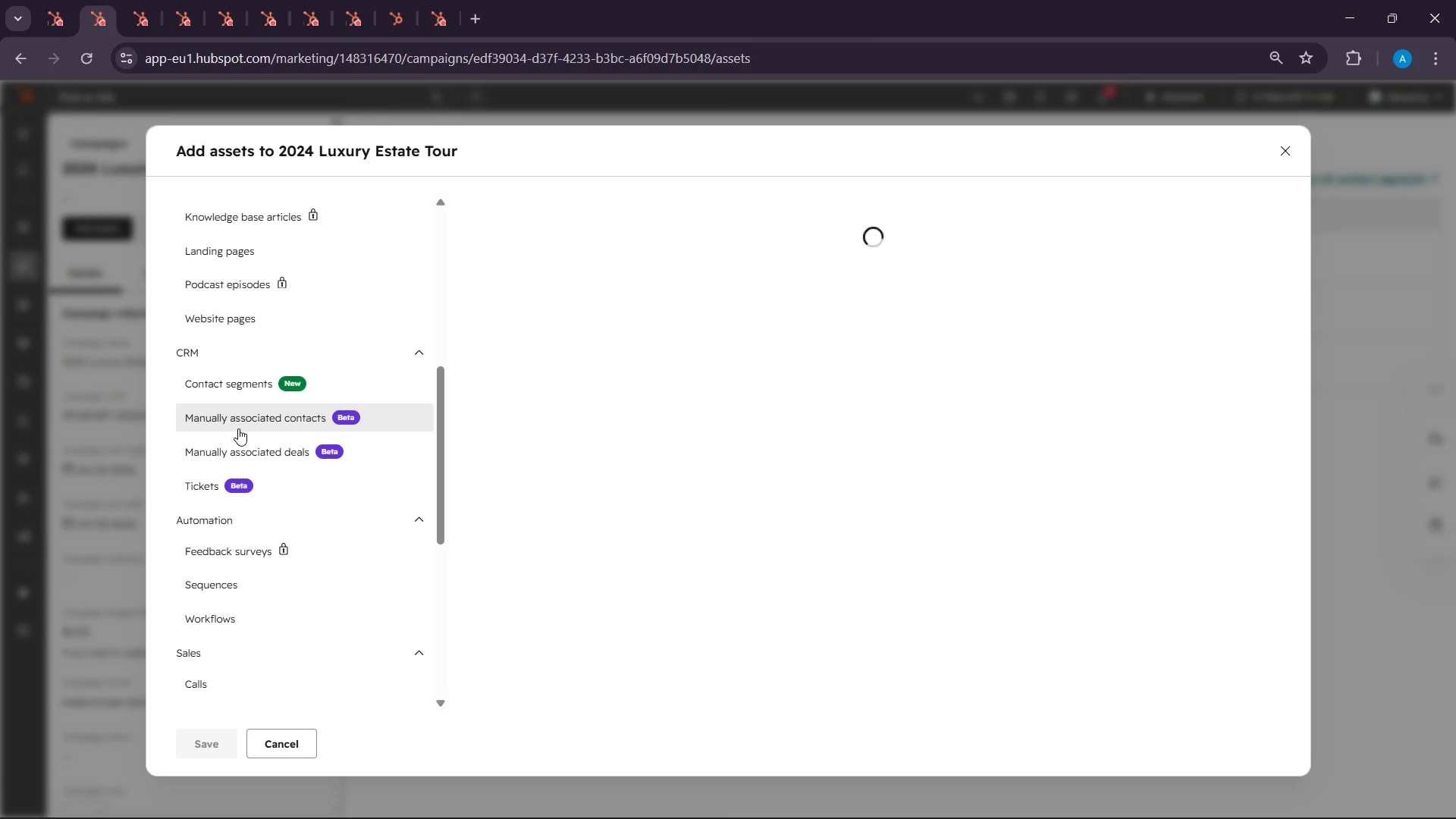 
left_click([238, 428])
 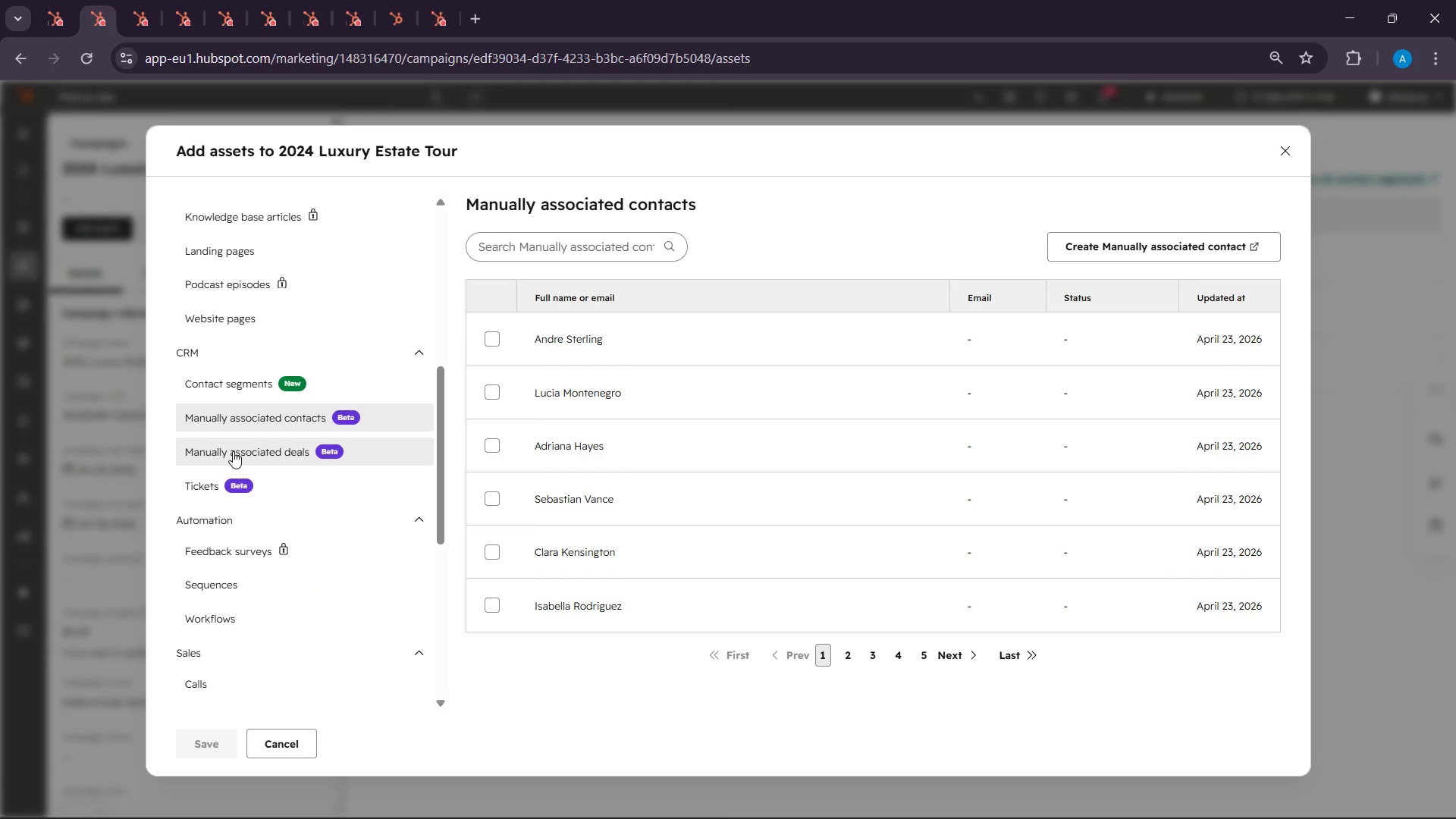 
left_click([233, 451])
 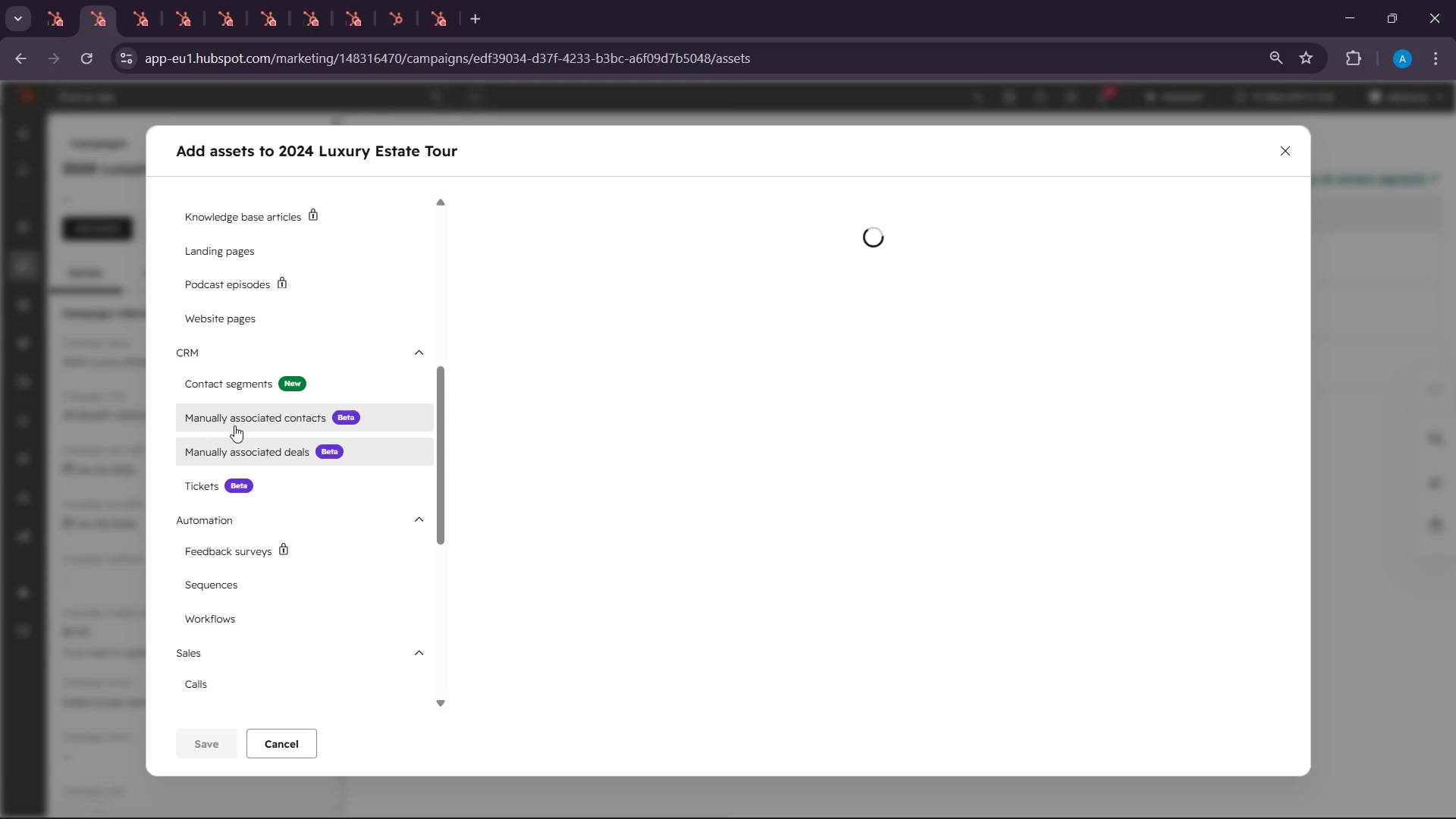 
scroll: coordinate [240, 553], scroll_direction: up, amount: 10.0
 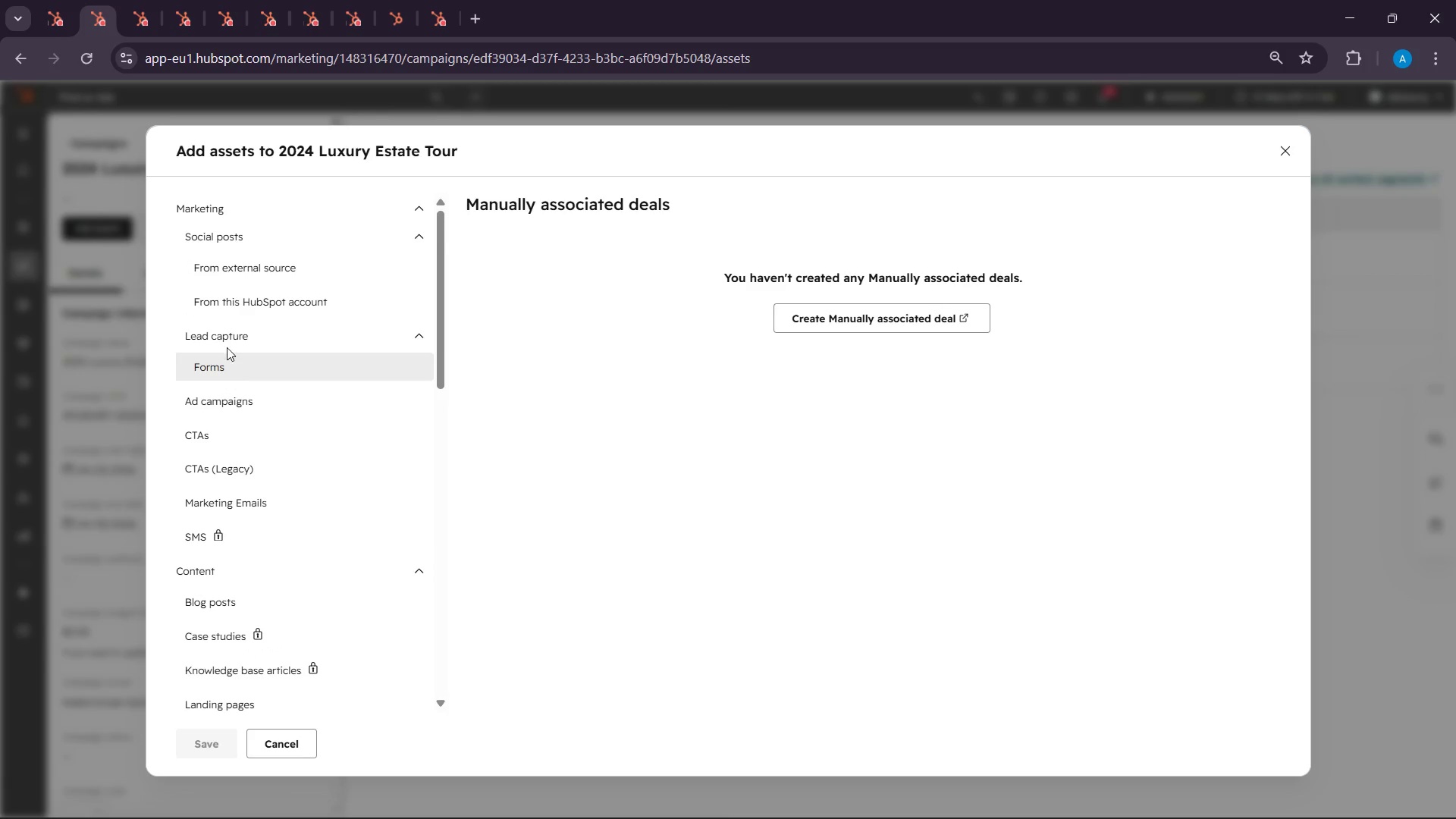 
left_click([227, 338])
 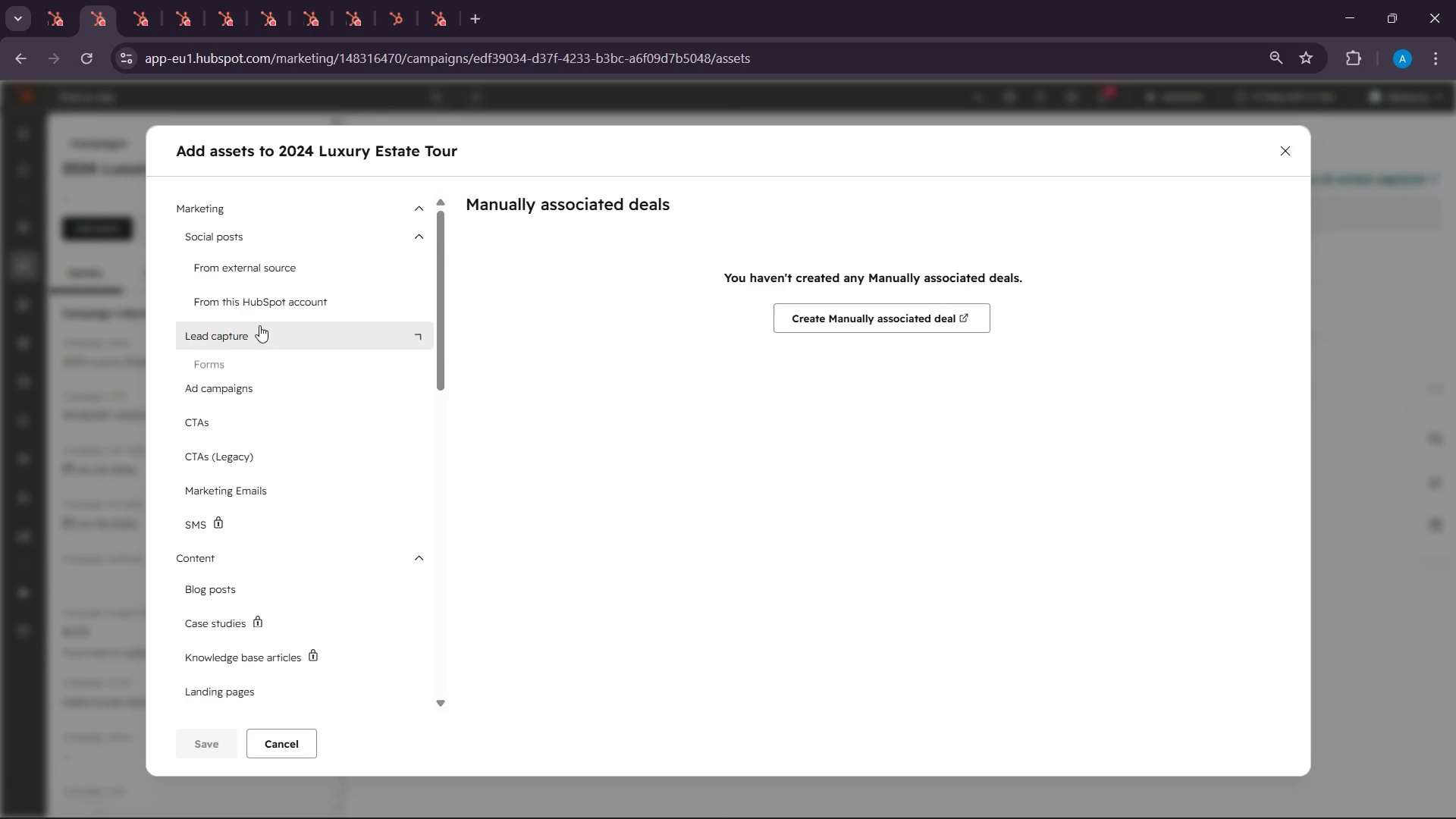 
left_click([227, 338])
 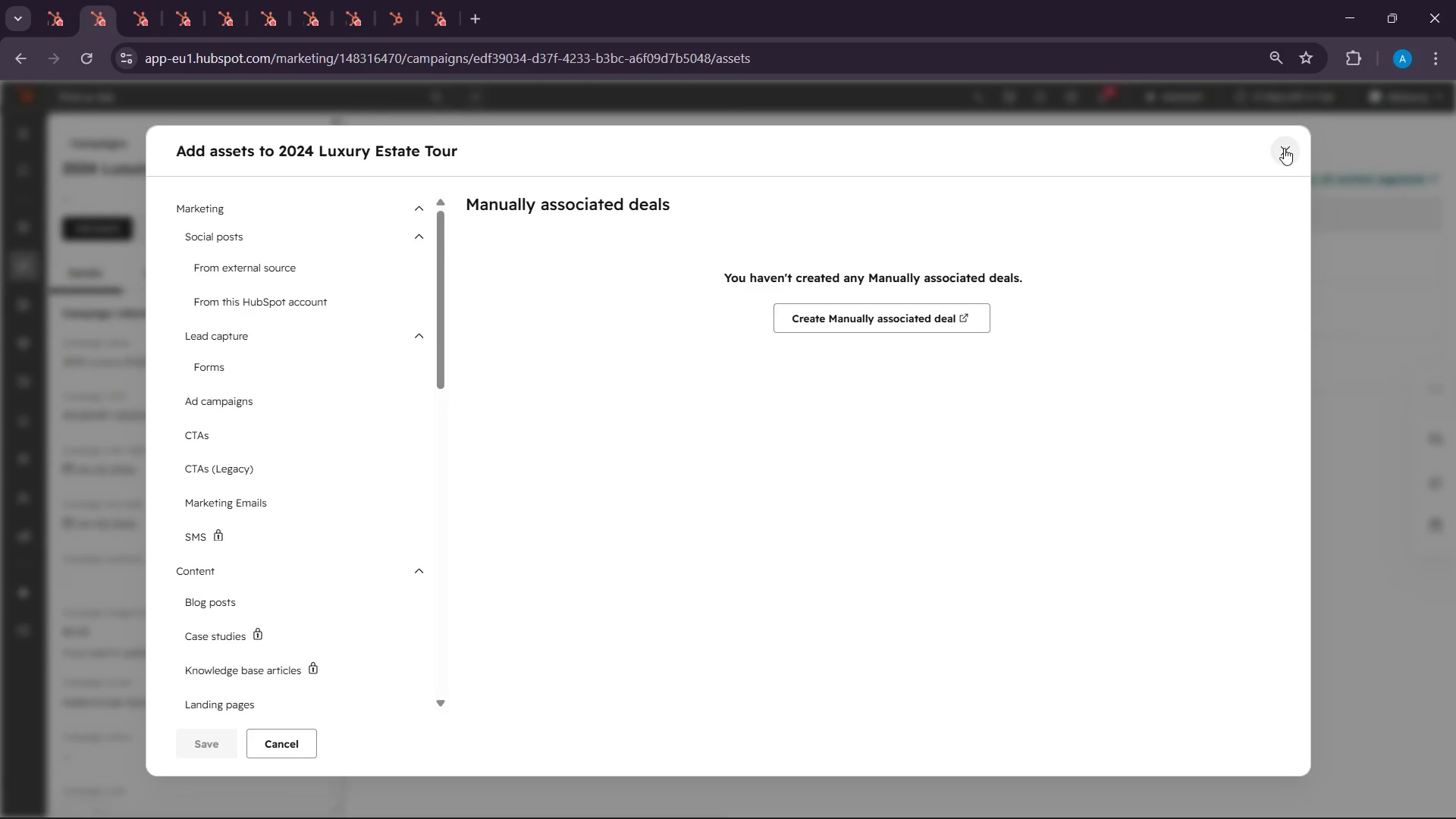 
left_click([1284, 148])
 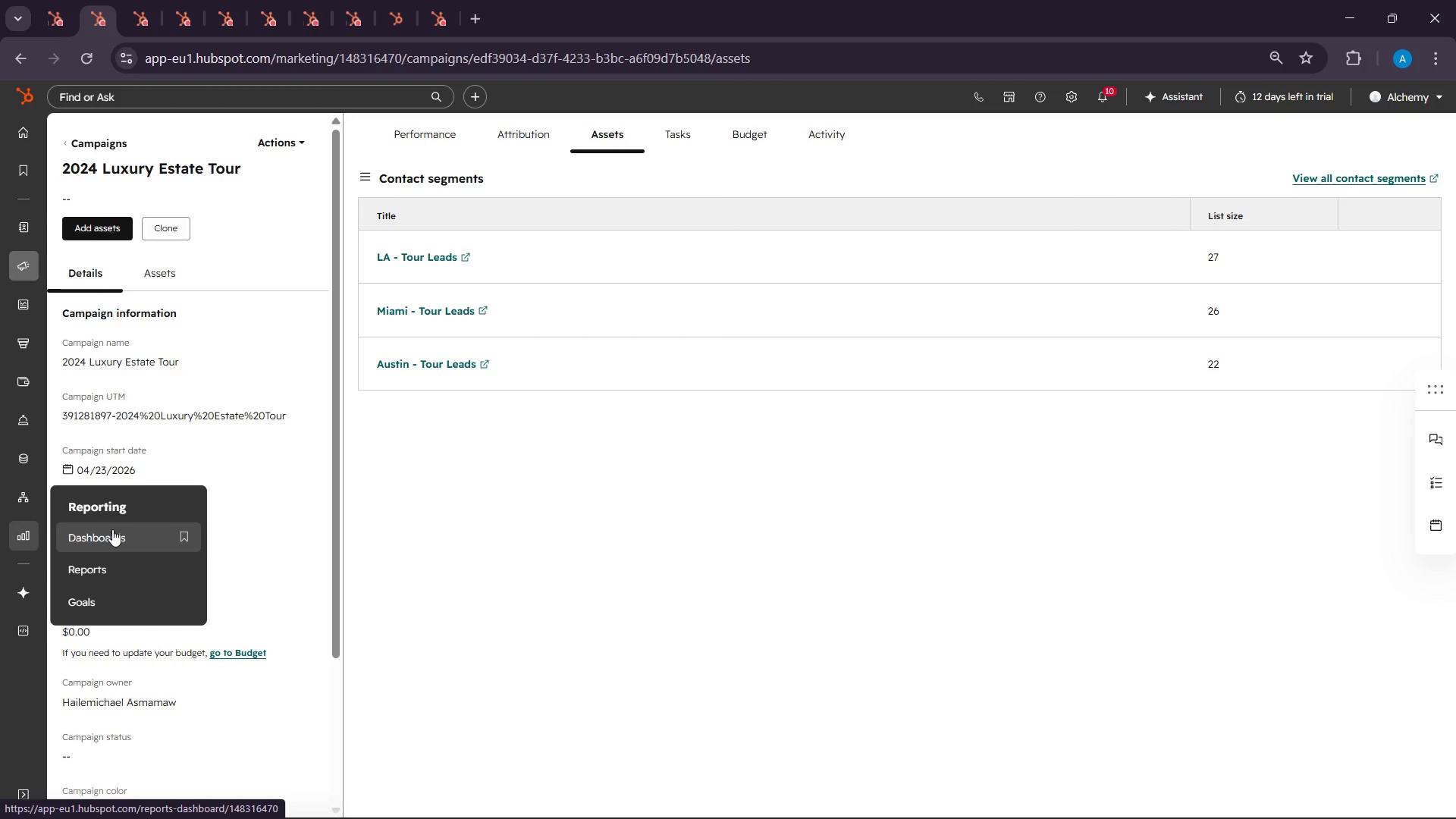 
wait(8.02)
 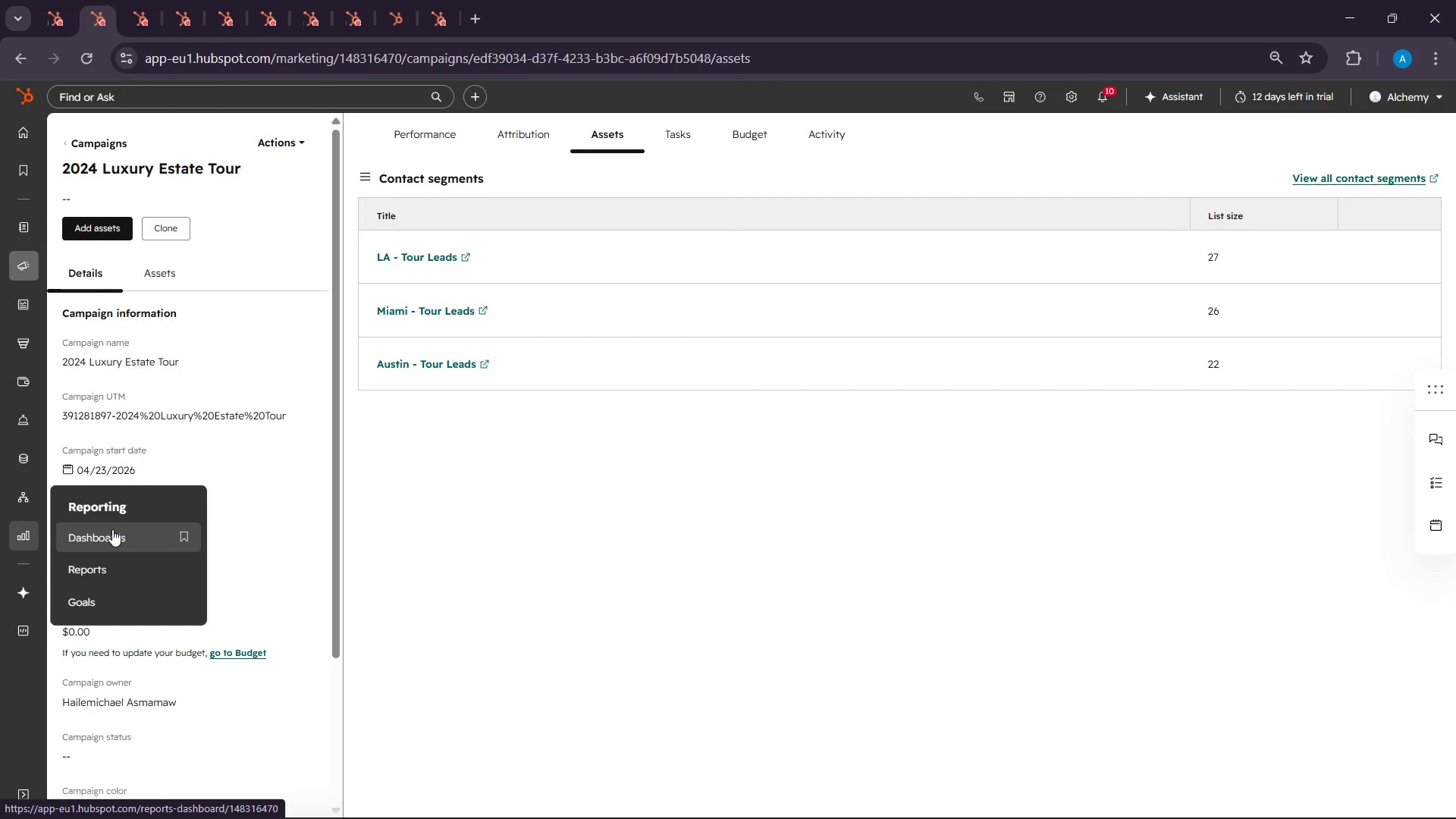 
left_click([112, 529])
 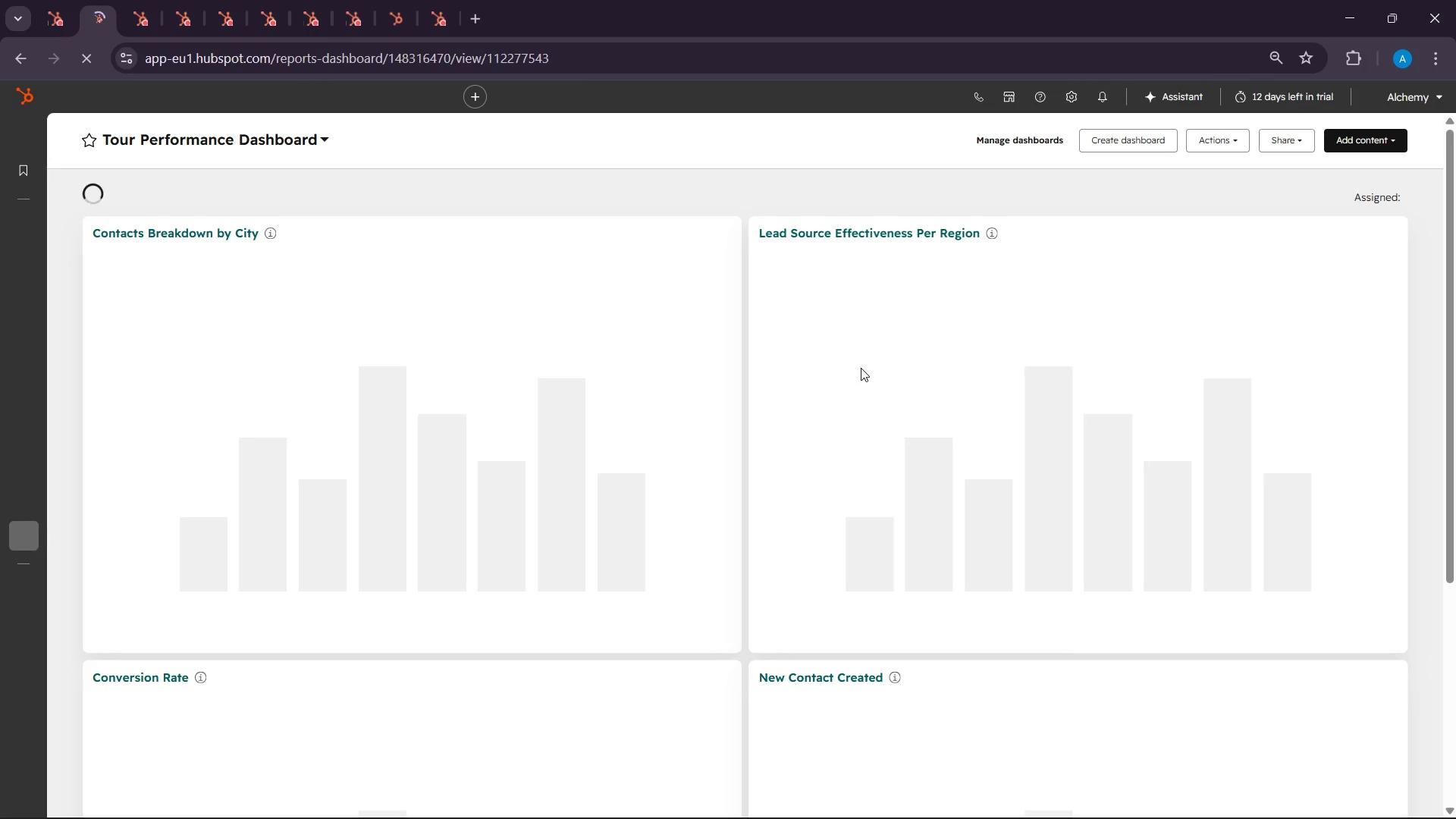 
wait(9.0)
 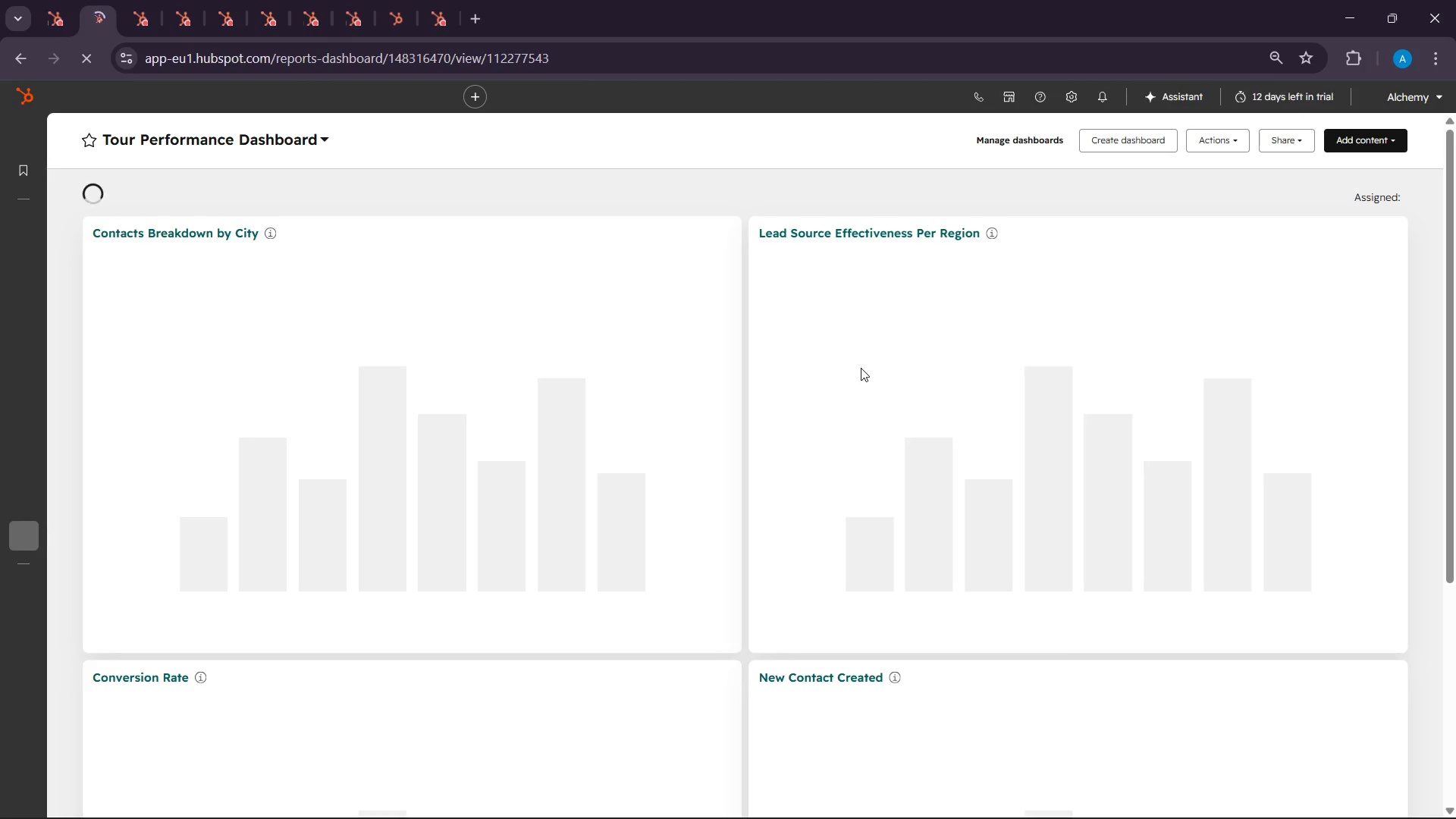 
left_click([1232, 140])
 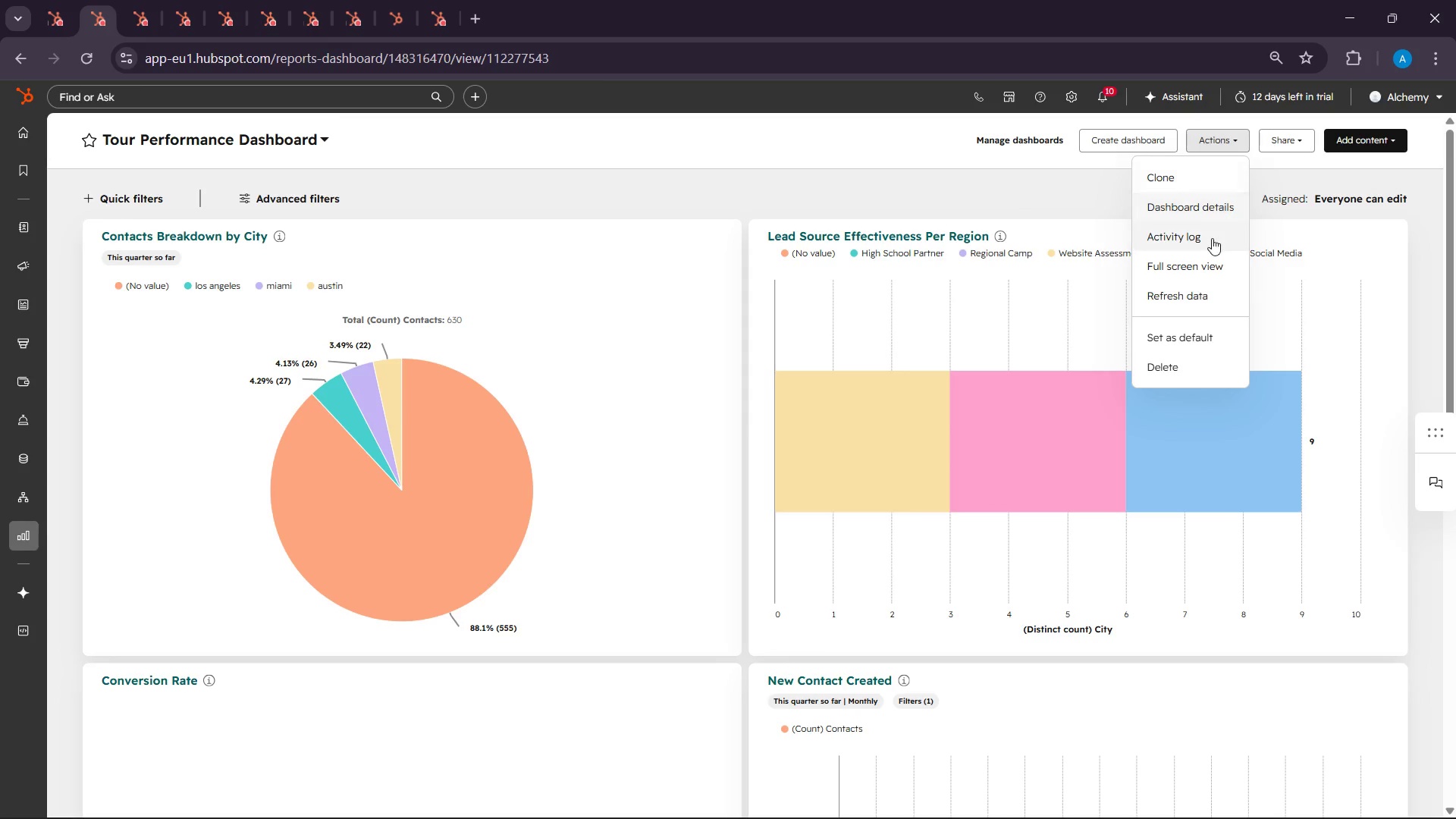 
wait(6.43)
 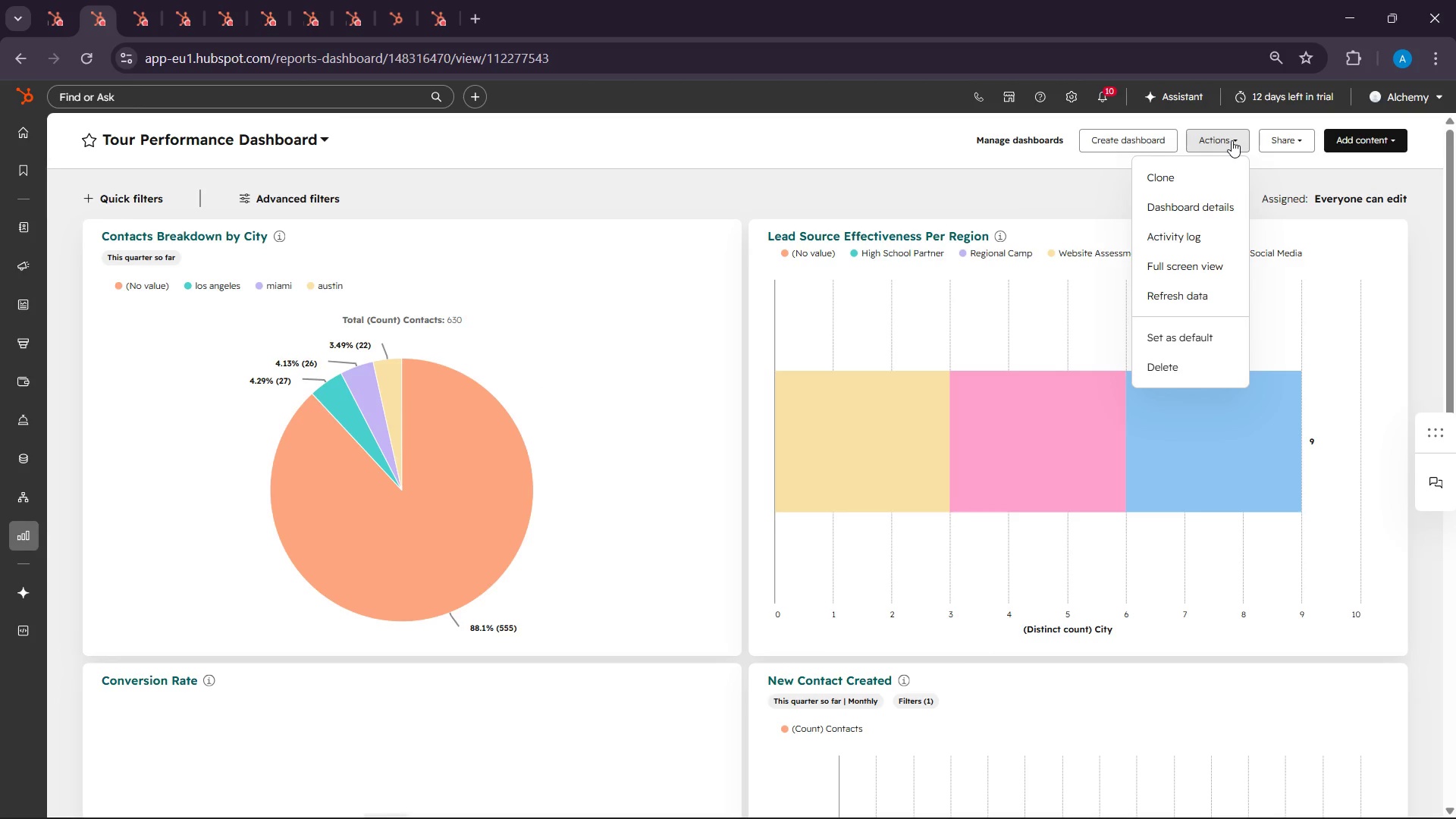 
mouse_move([1275, 166])
 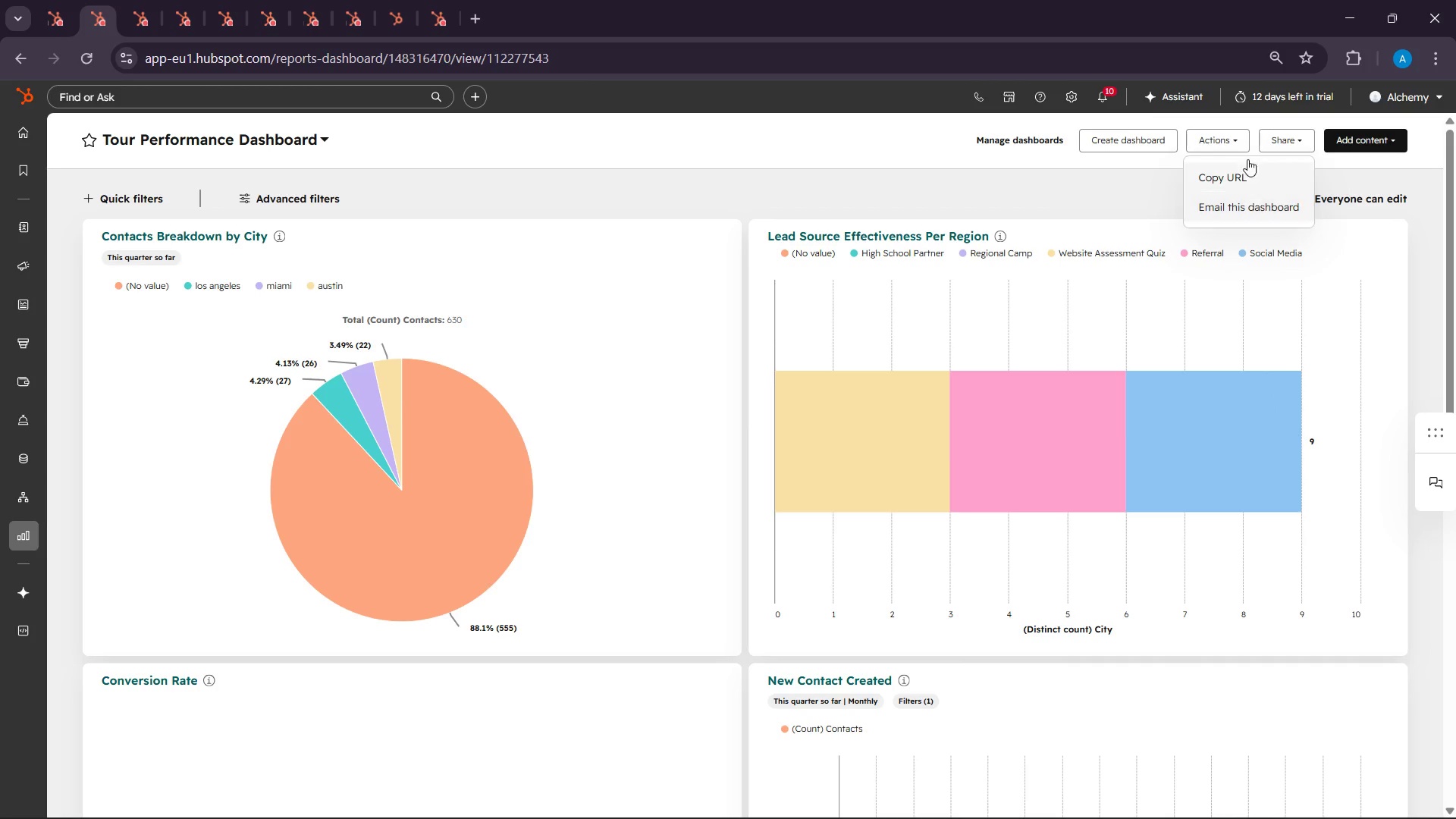 
left_click([1242, 137])
 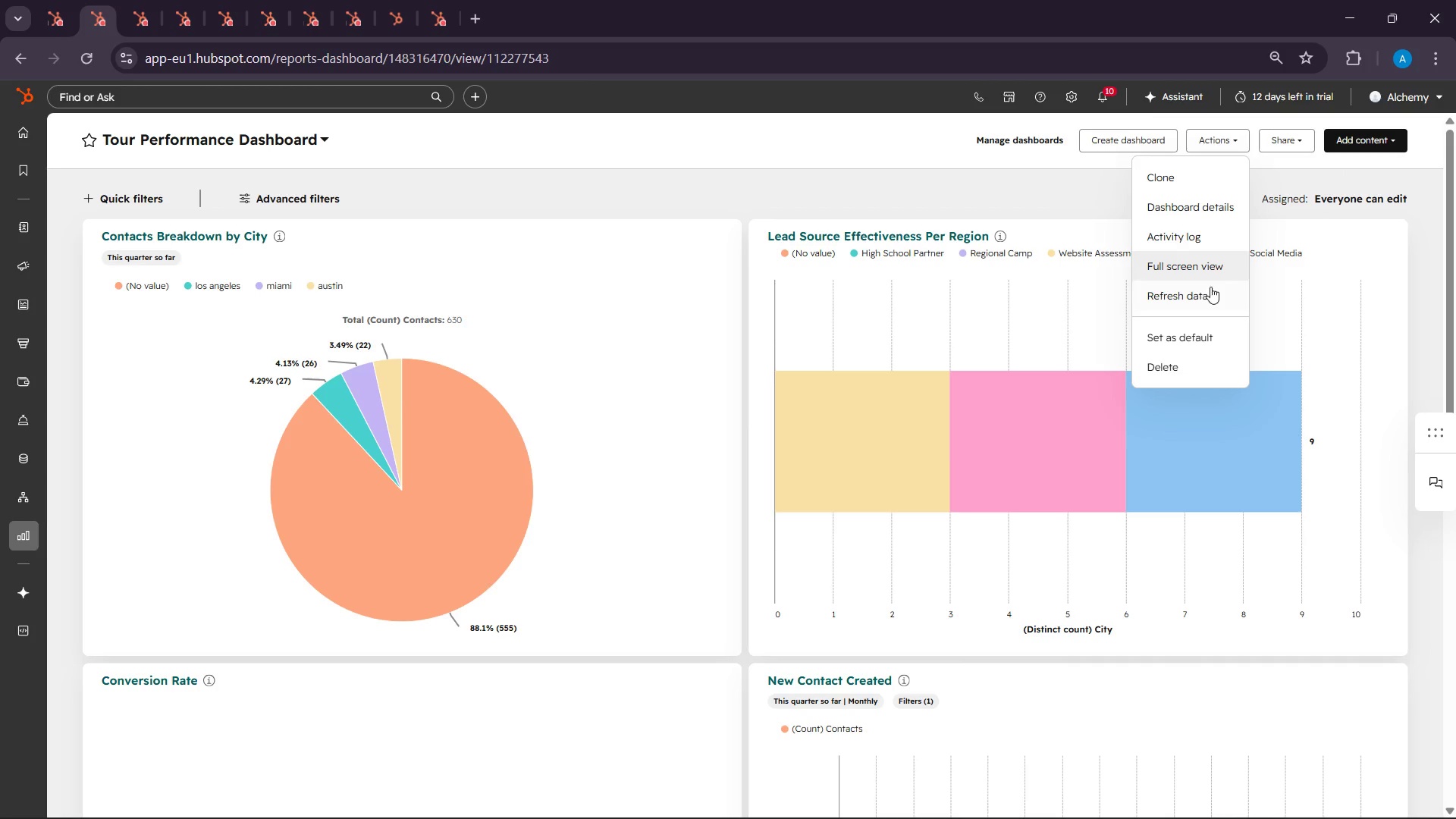 
wait(8.31)
 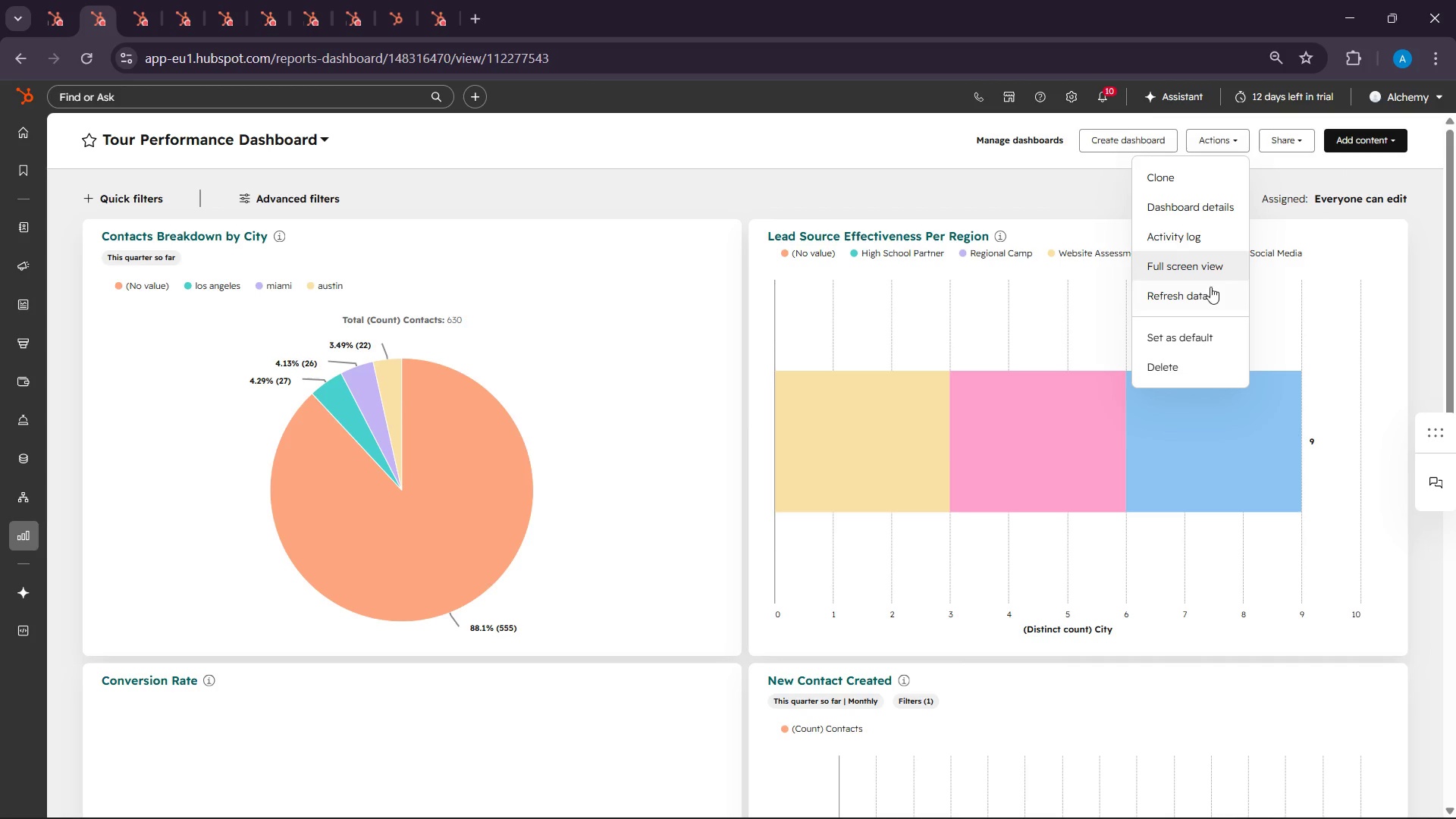 
left_click([1278, 139])
 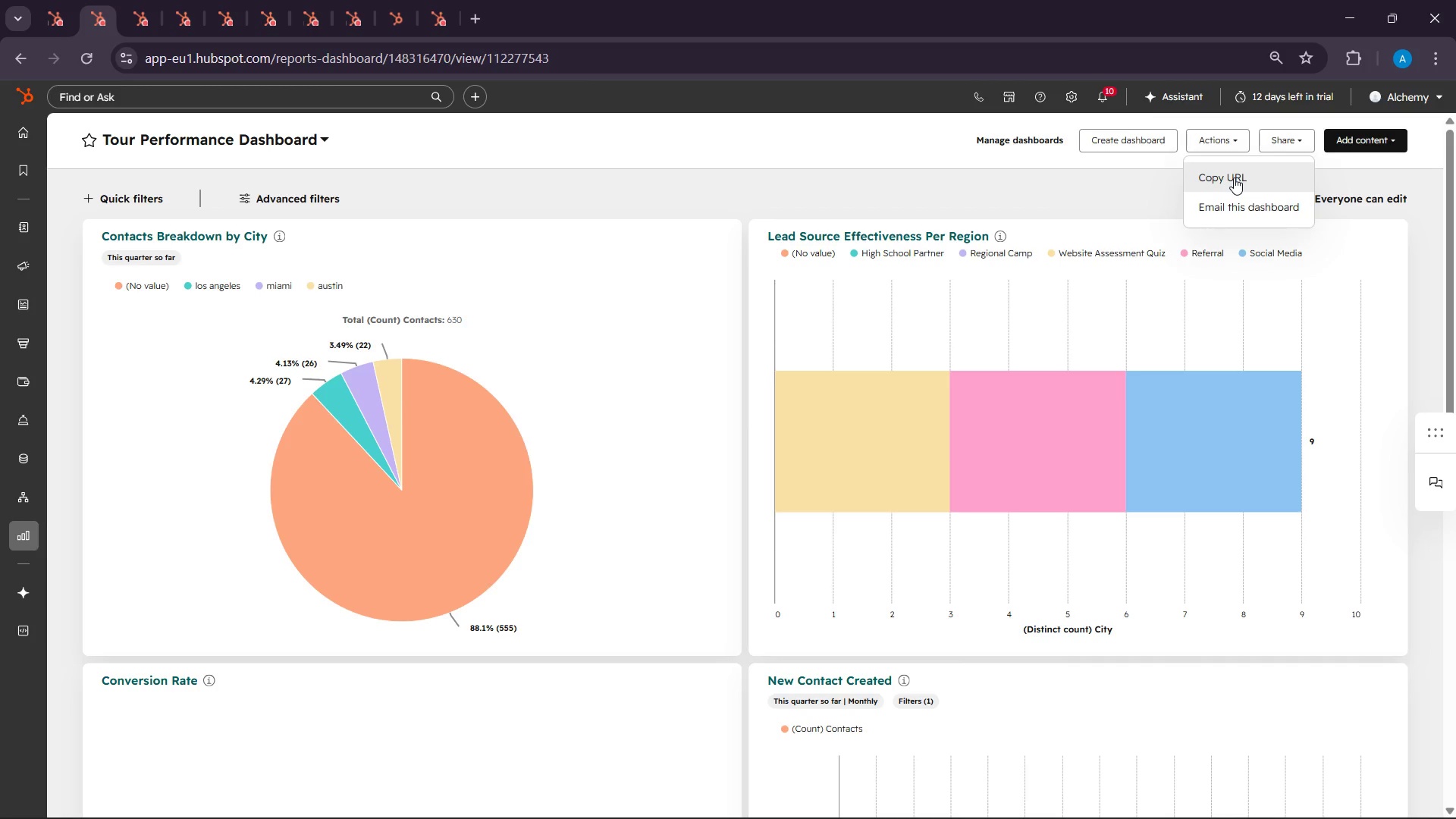 
left_click([1234, 177])
 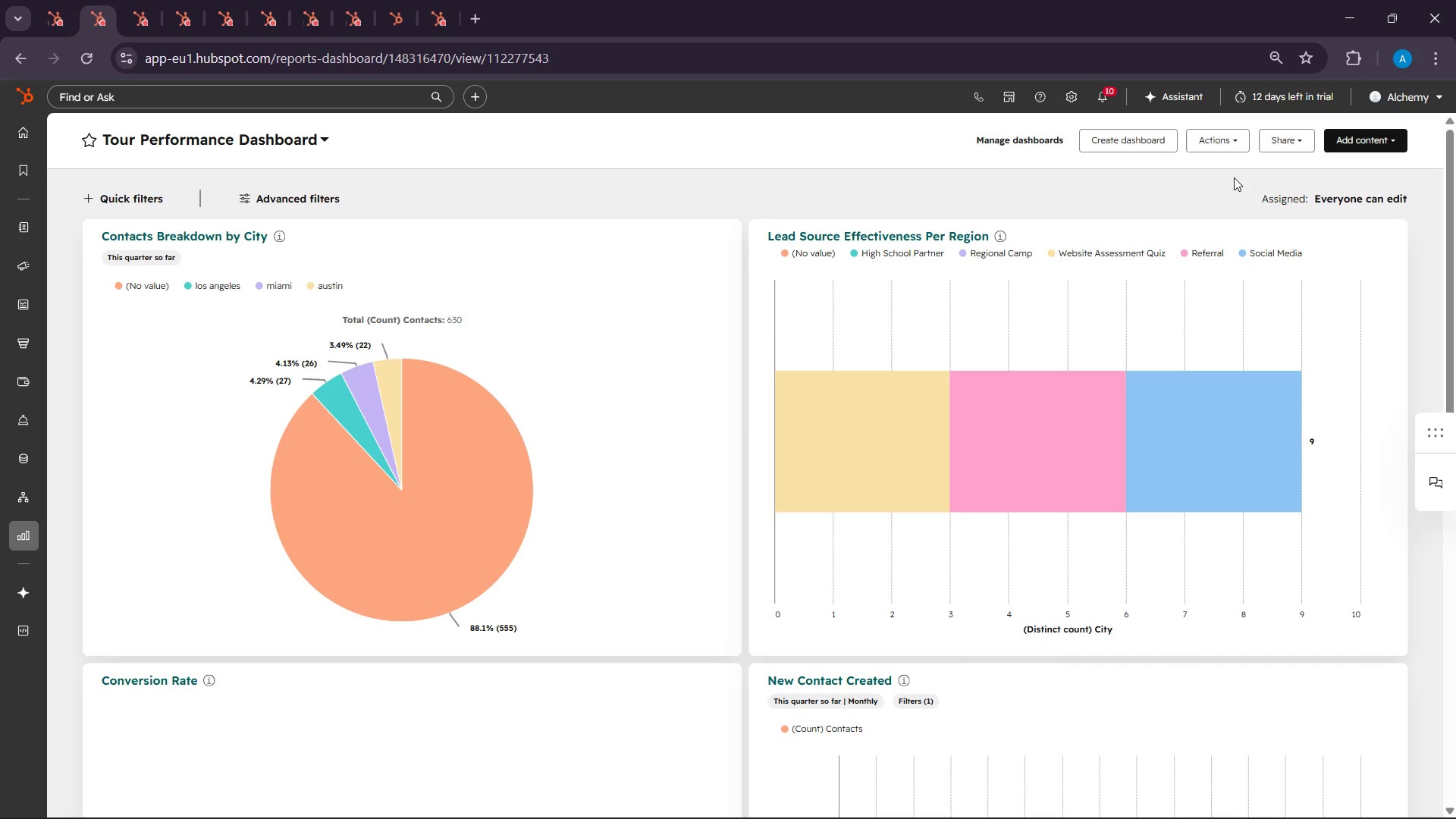 